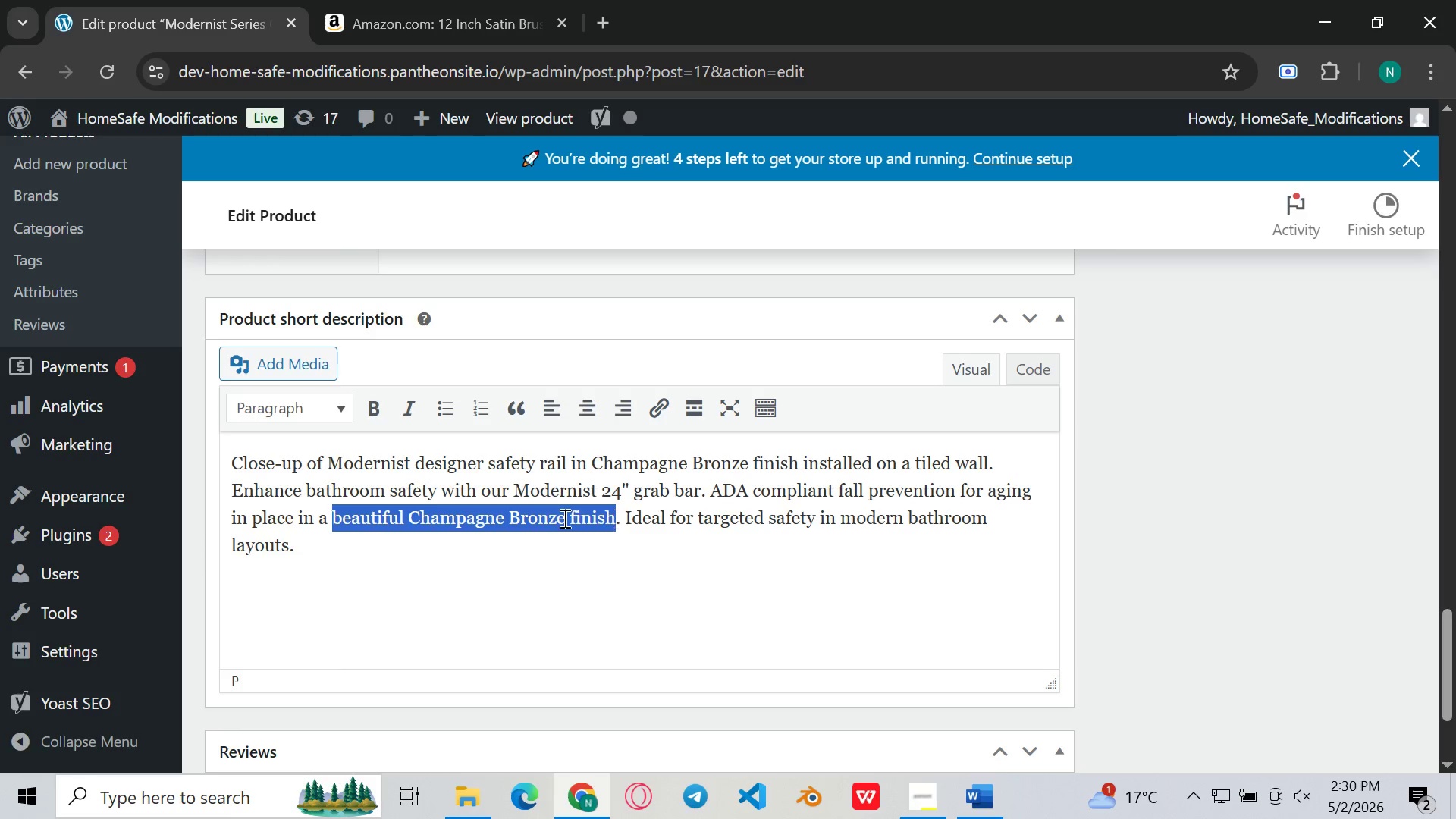 
key(Control+C)
 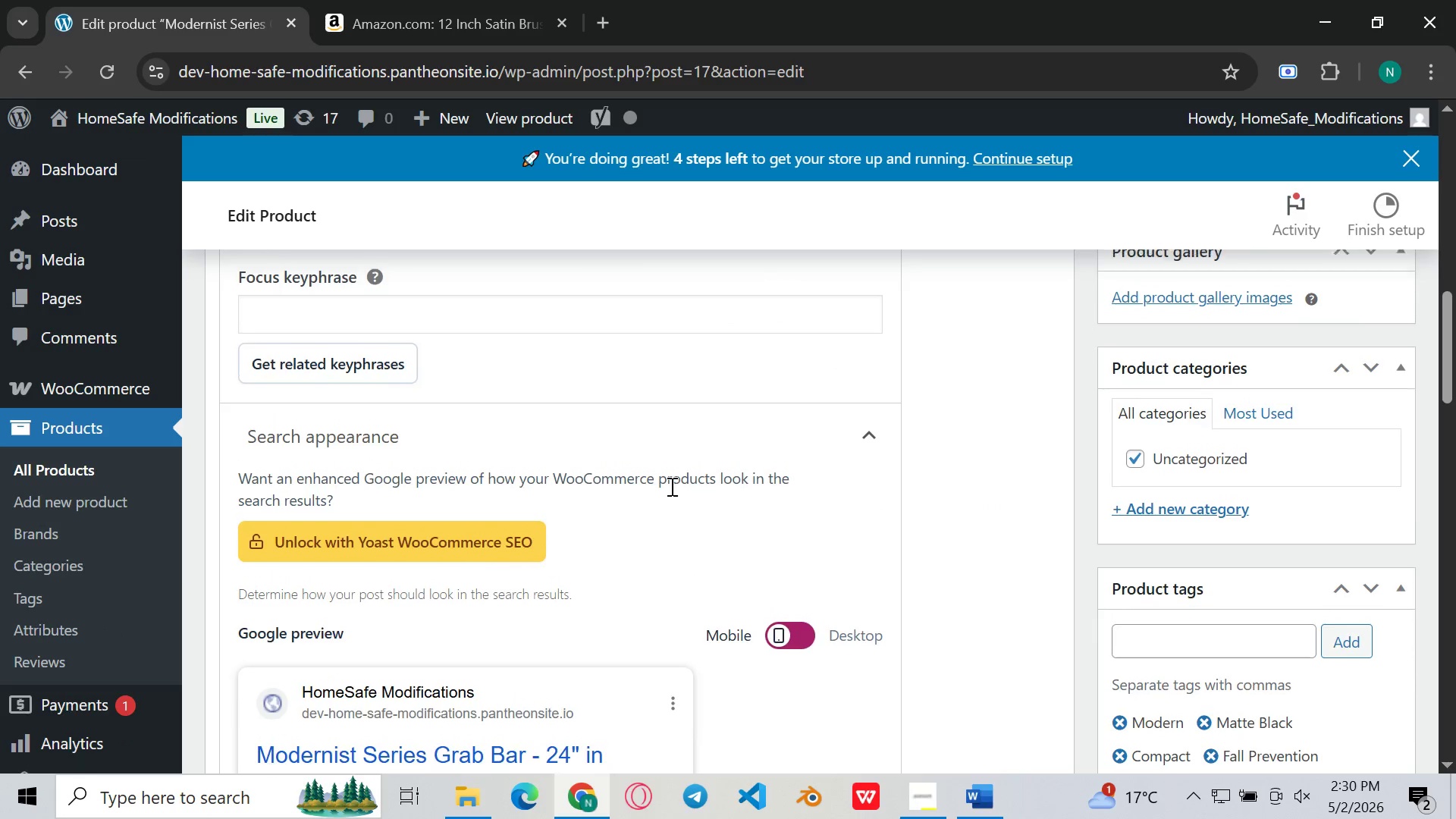 
wait(8.73)
 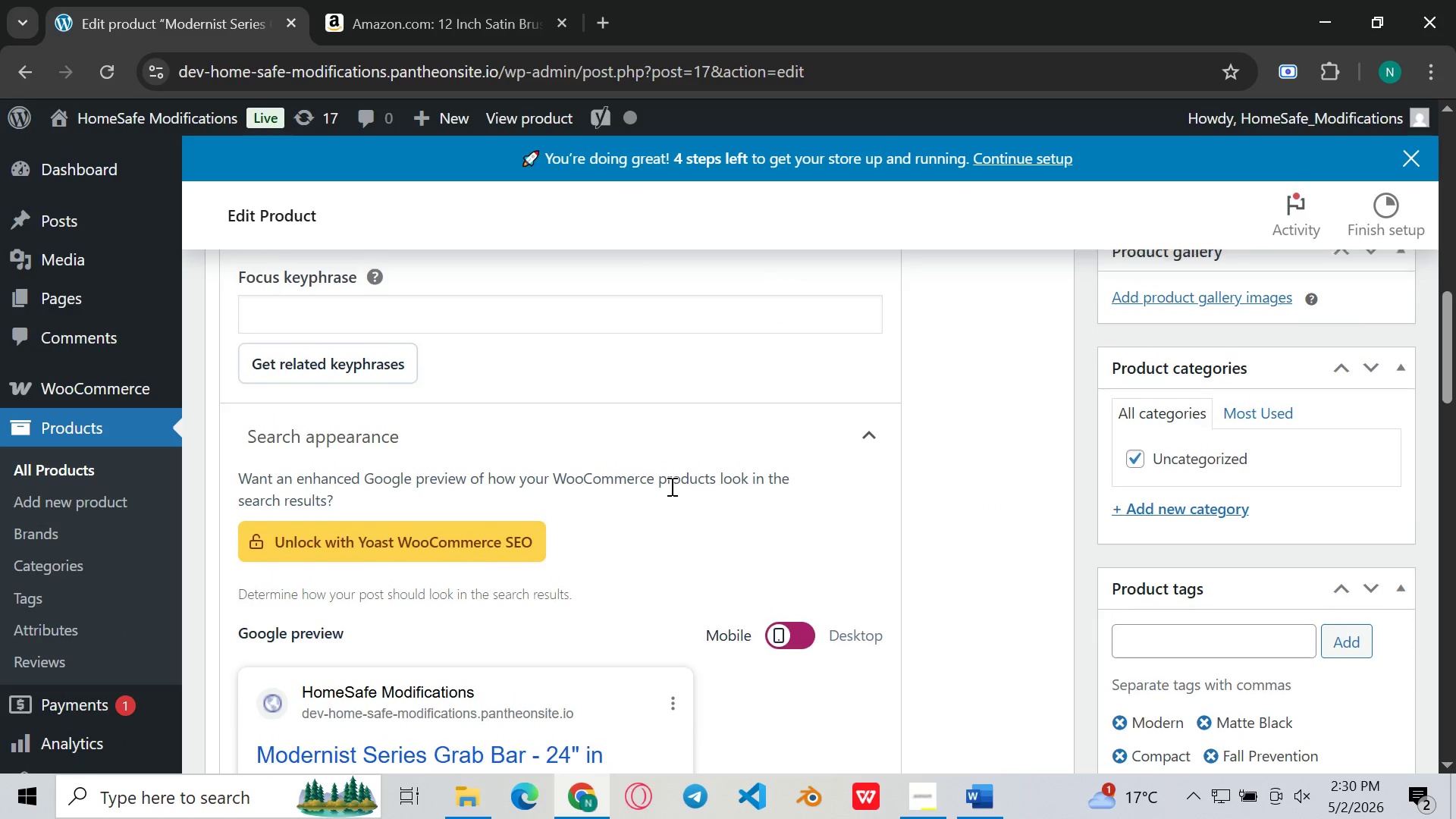 
left_click([622, 619])
 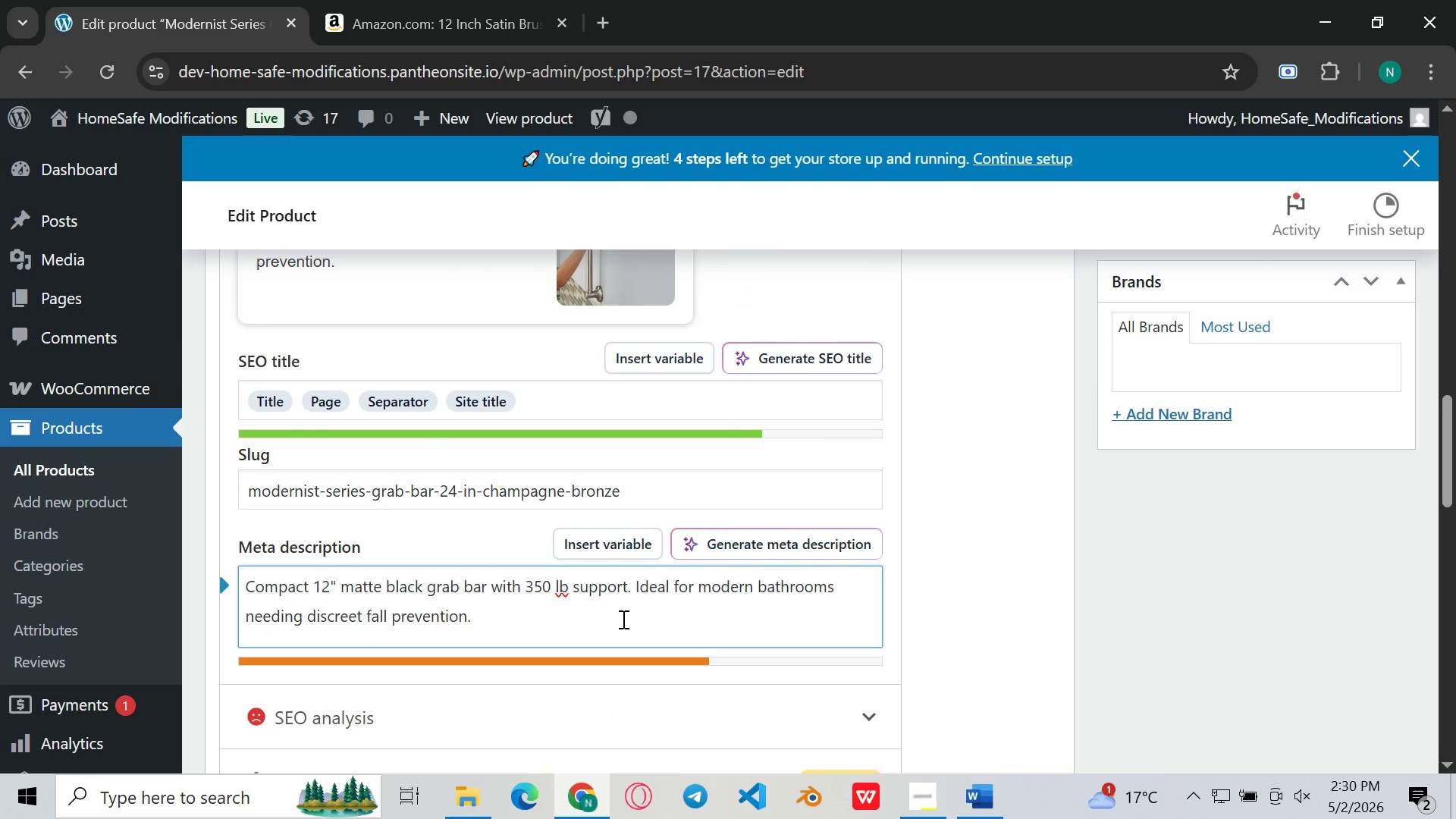 
key(Control+ControlLeft)
 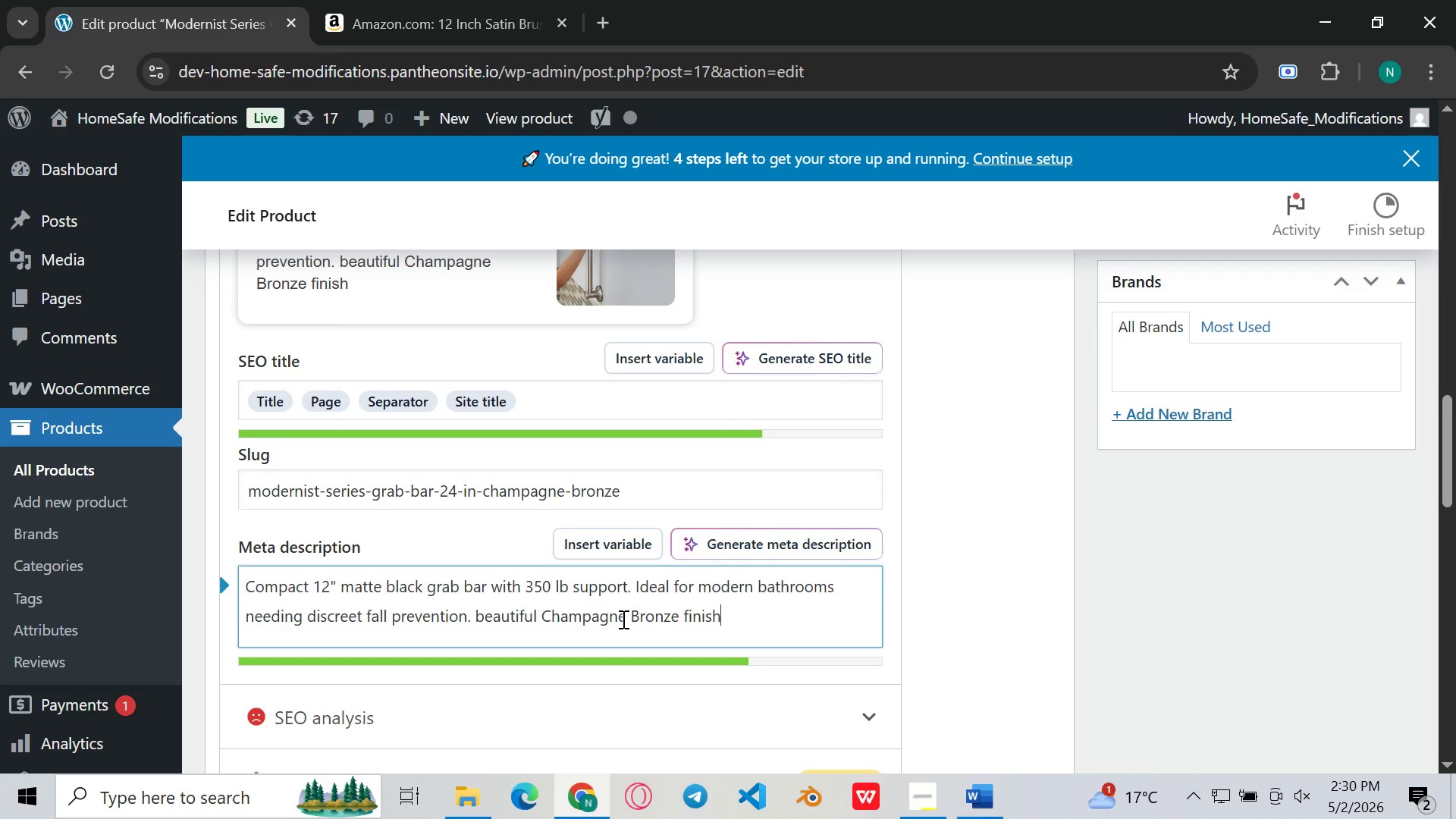 
key(Control+V)
 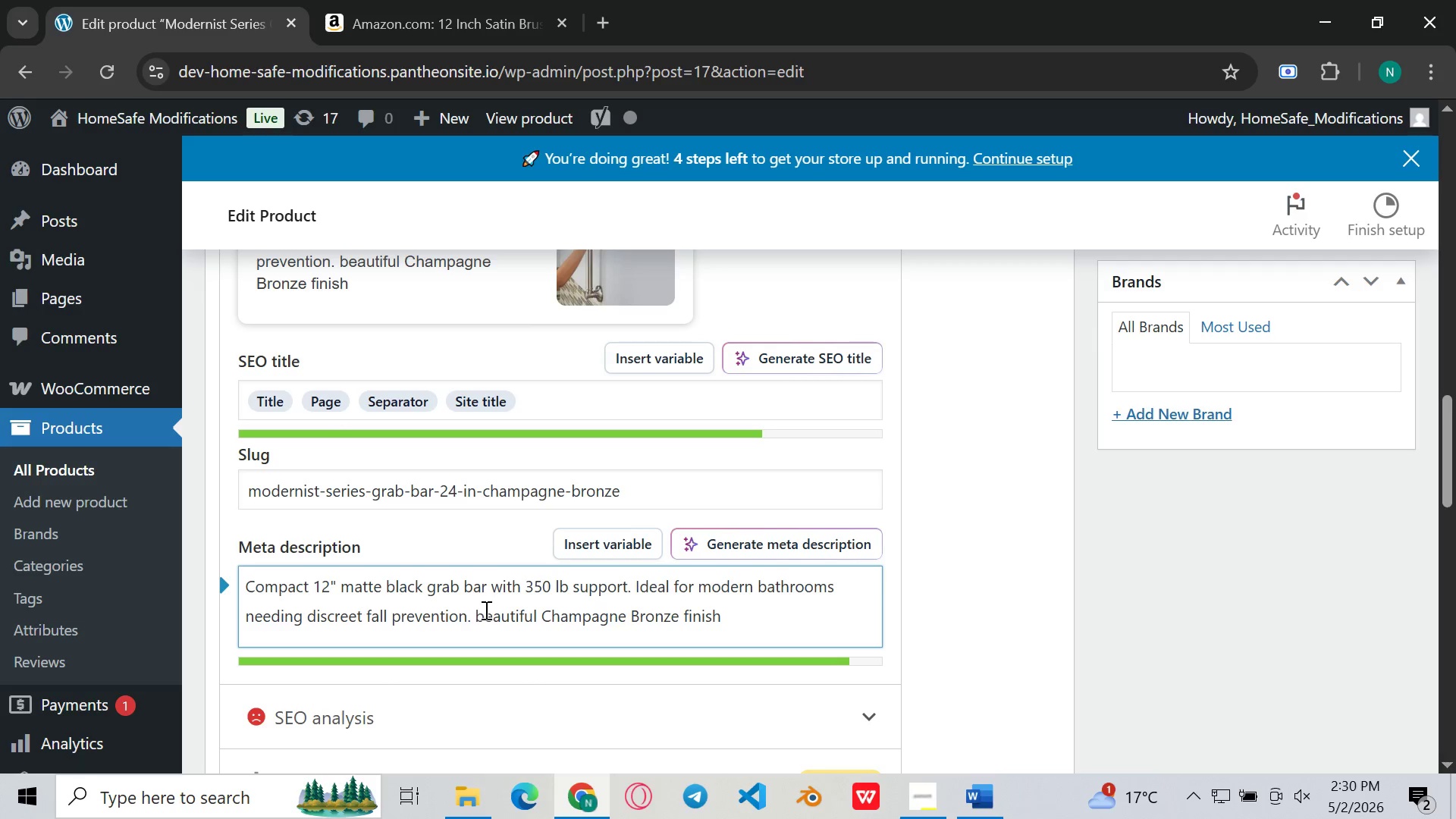 
left_click([482, 610])
 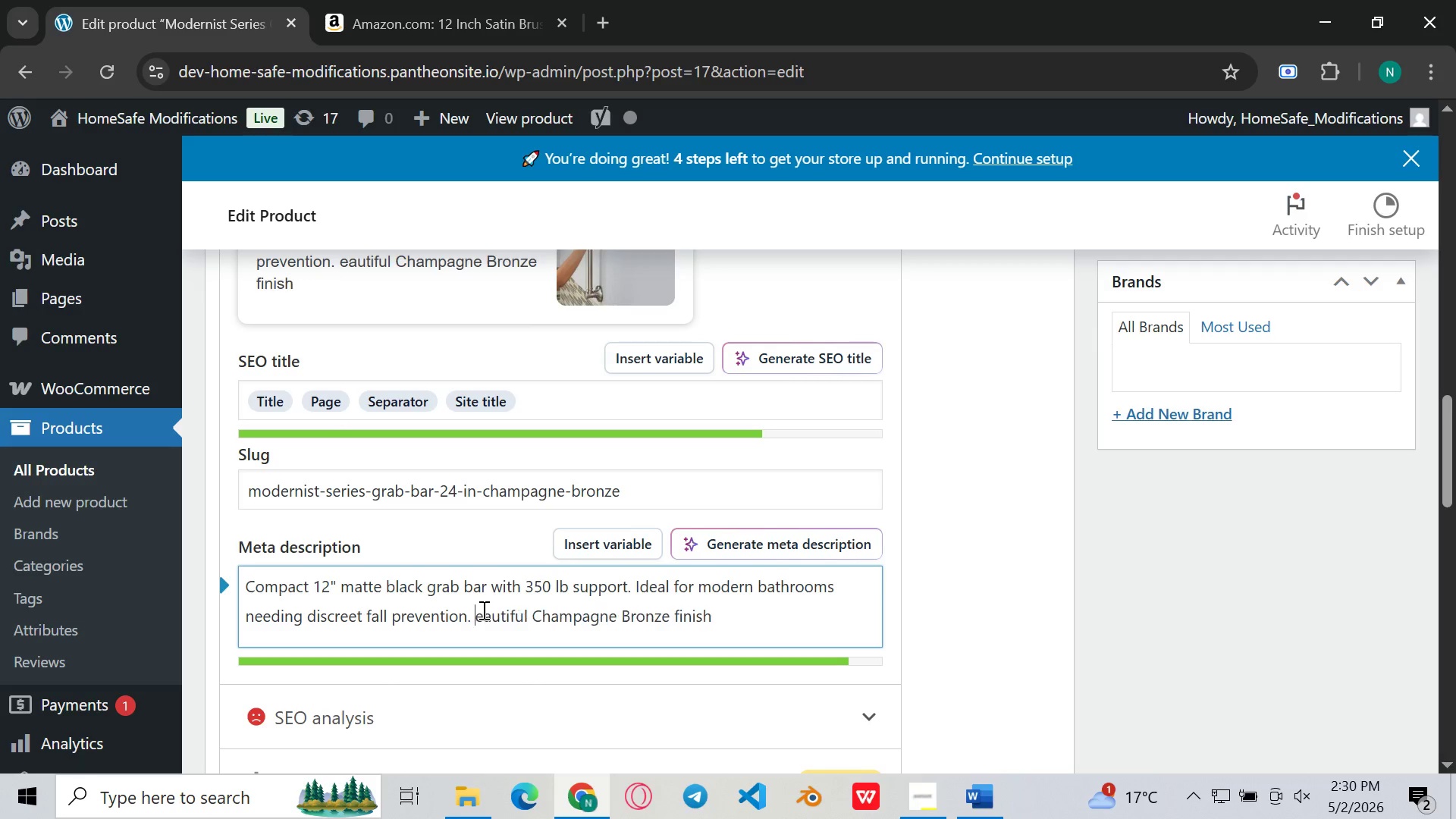 
key(Backspace)
 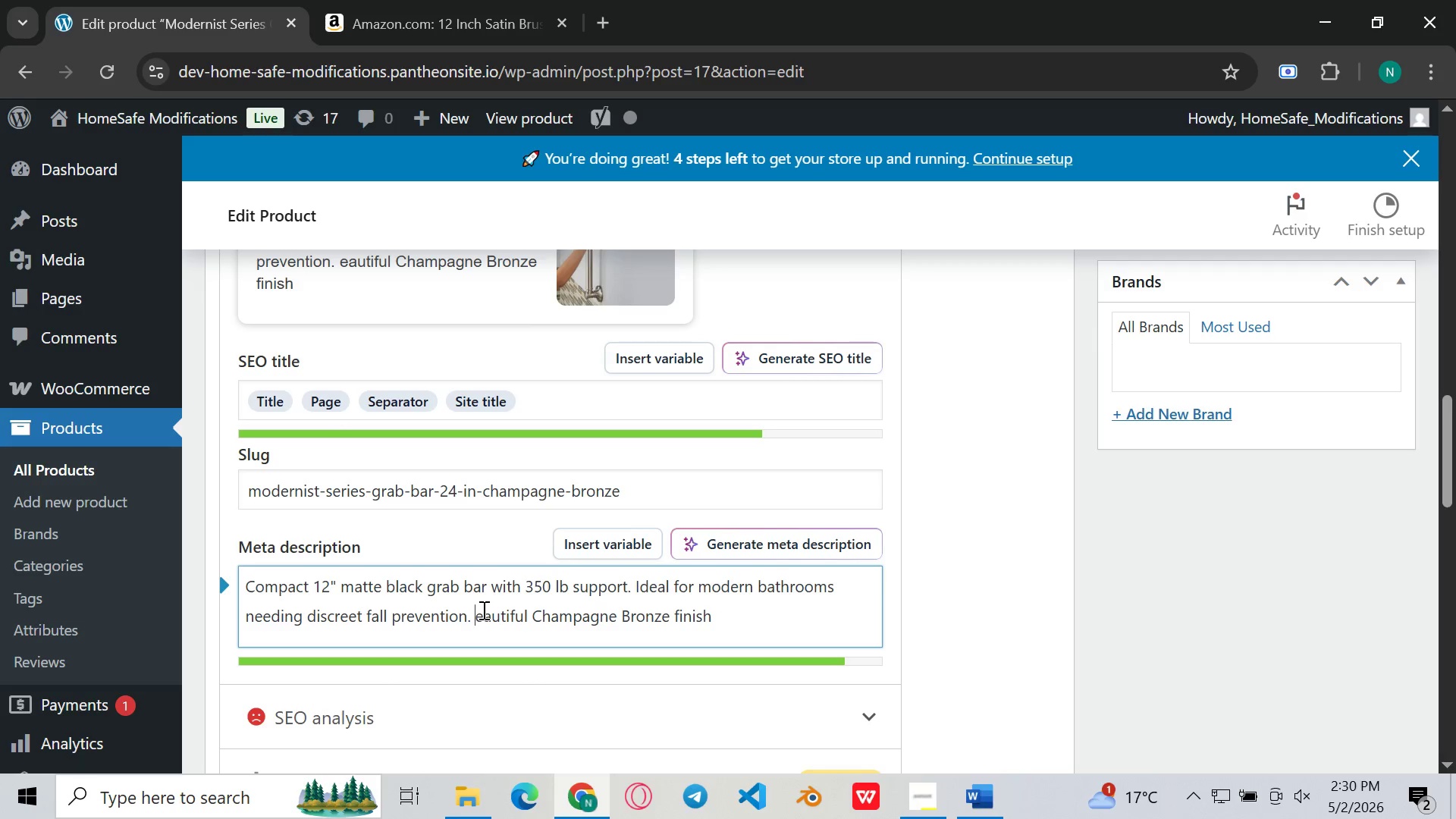 
key(Shift+B)
 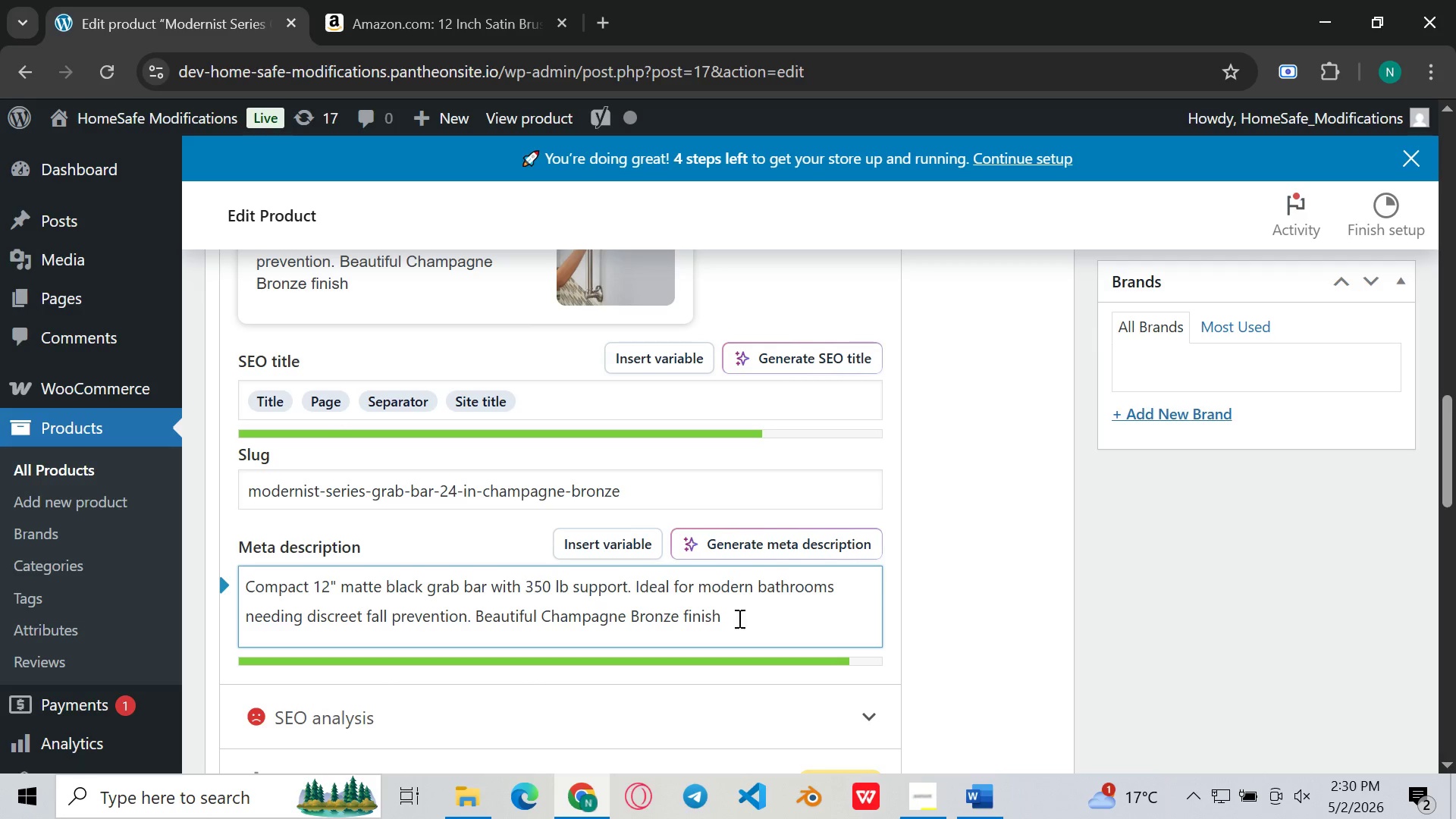 
left_click([757, 621])
 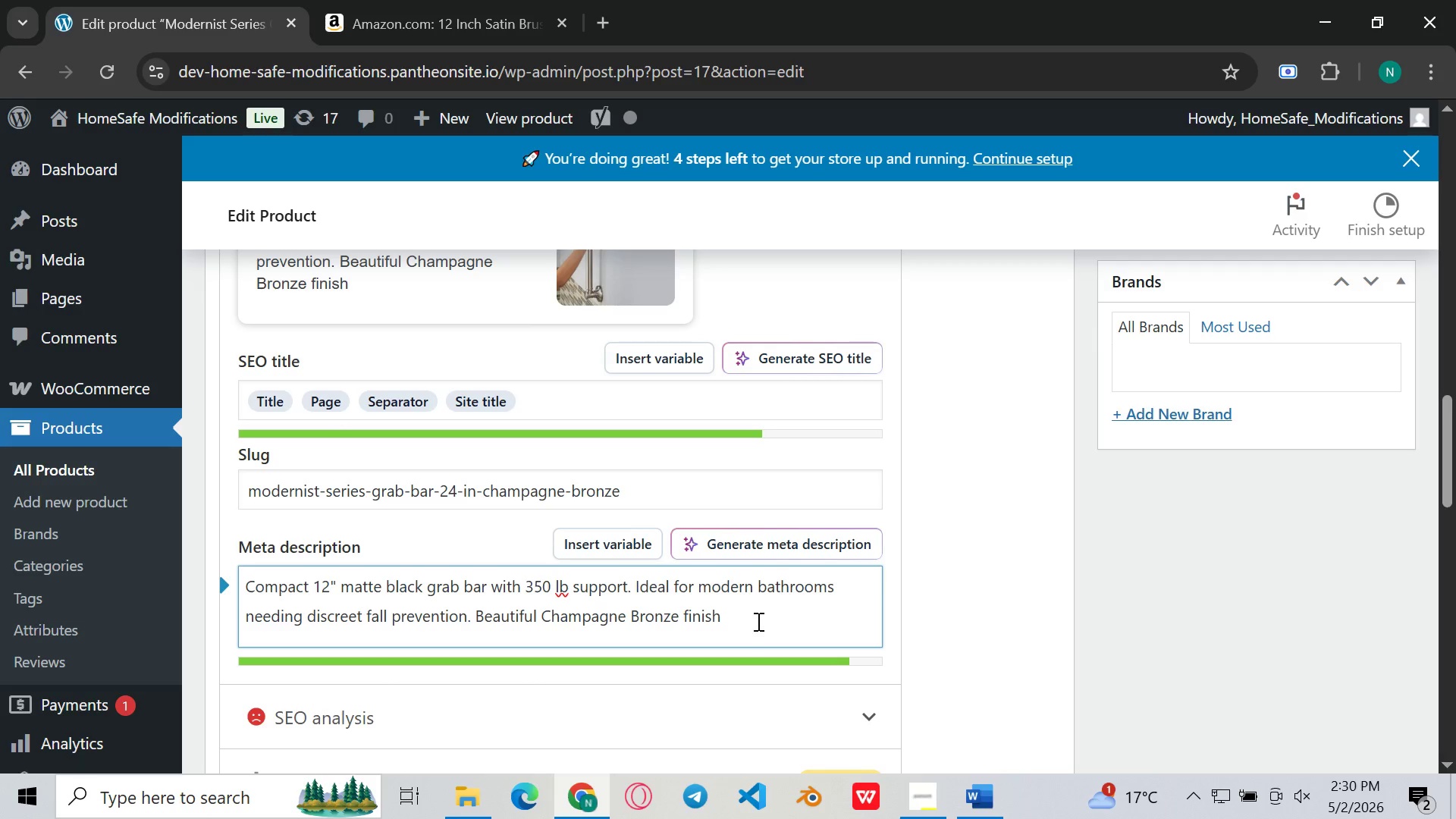 
key(Period)
 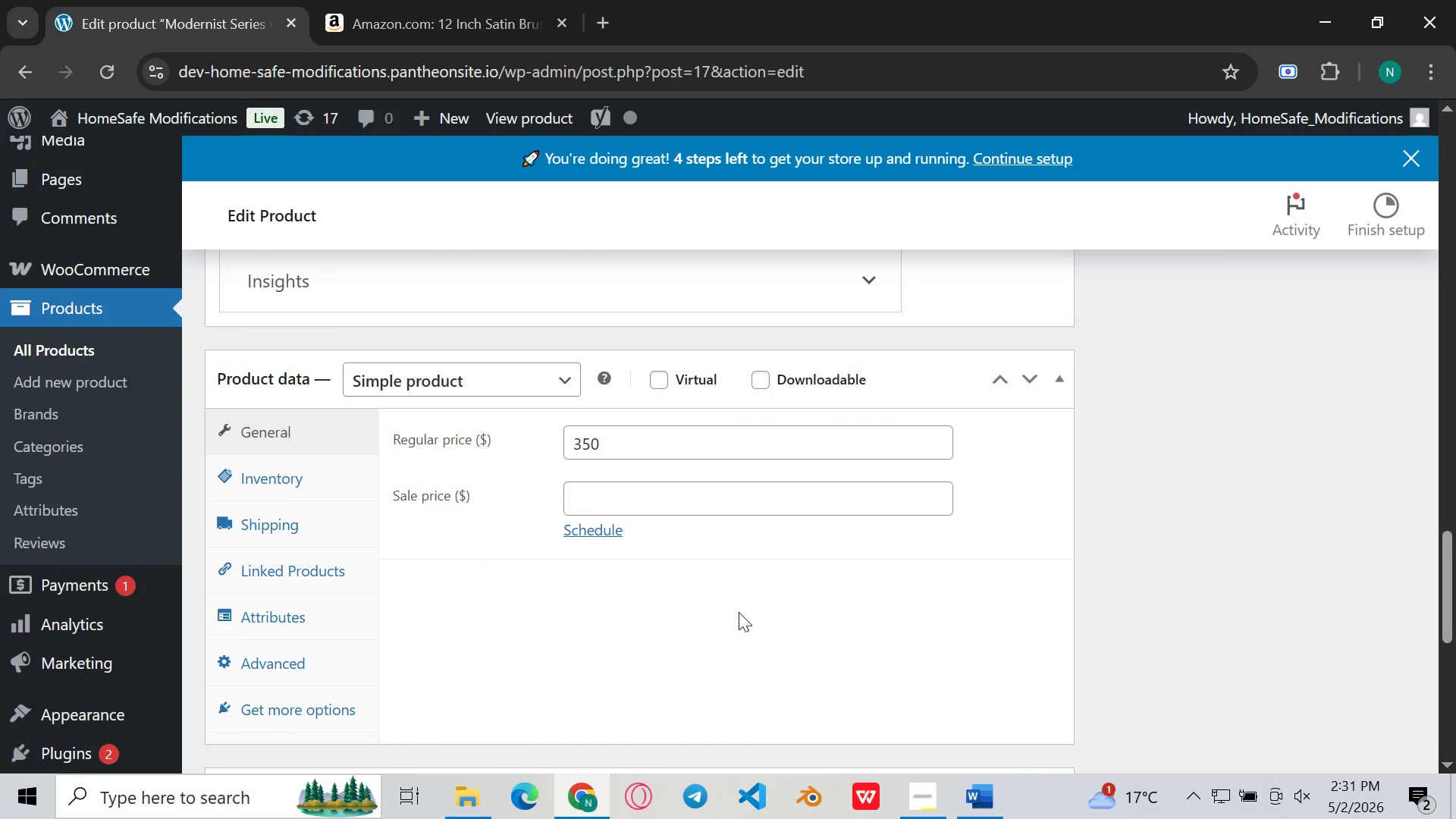 
left_click([303, 538])
 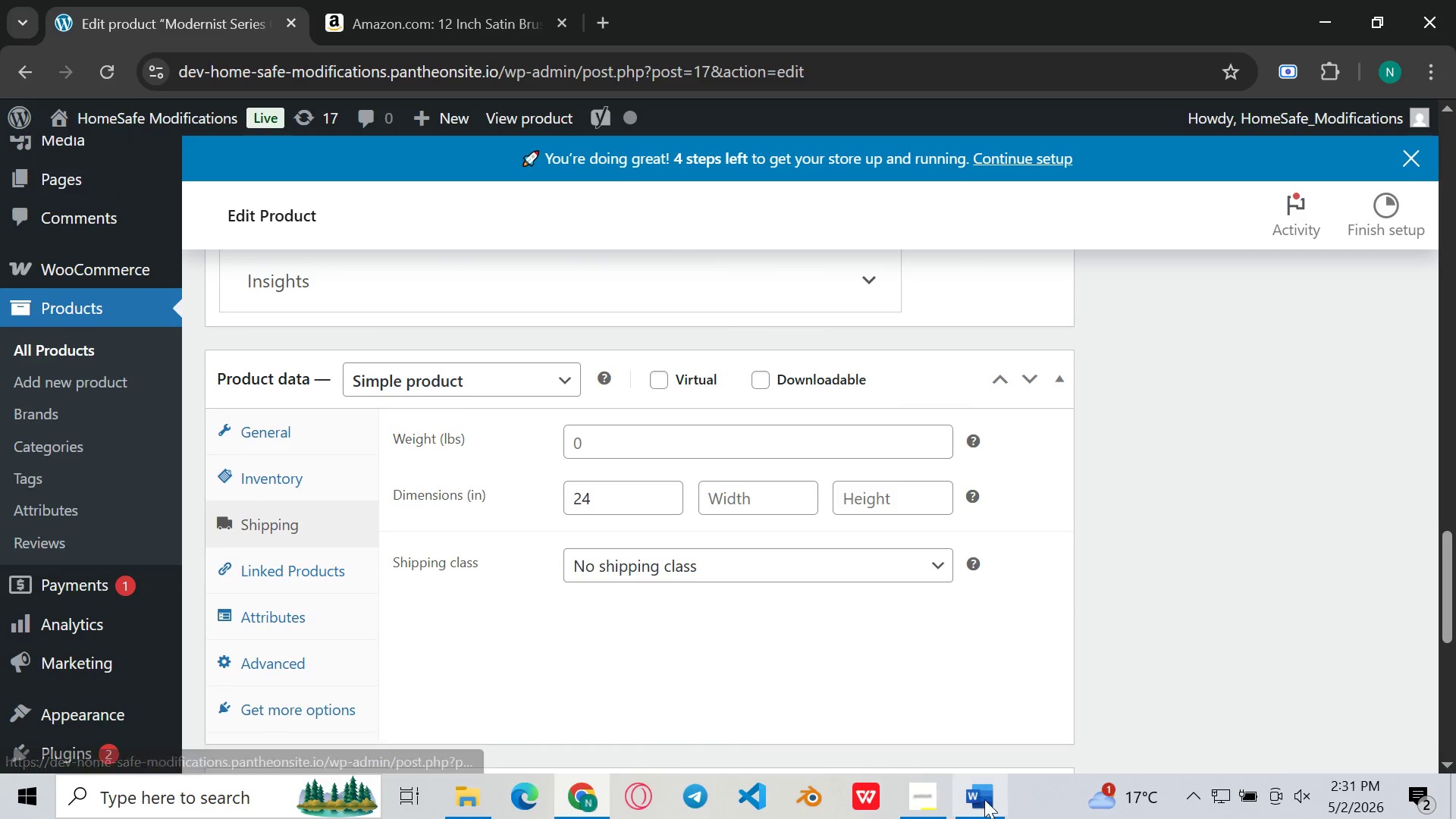 
left_click([994, 813])
 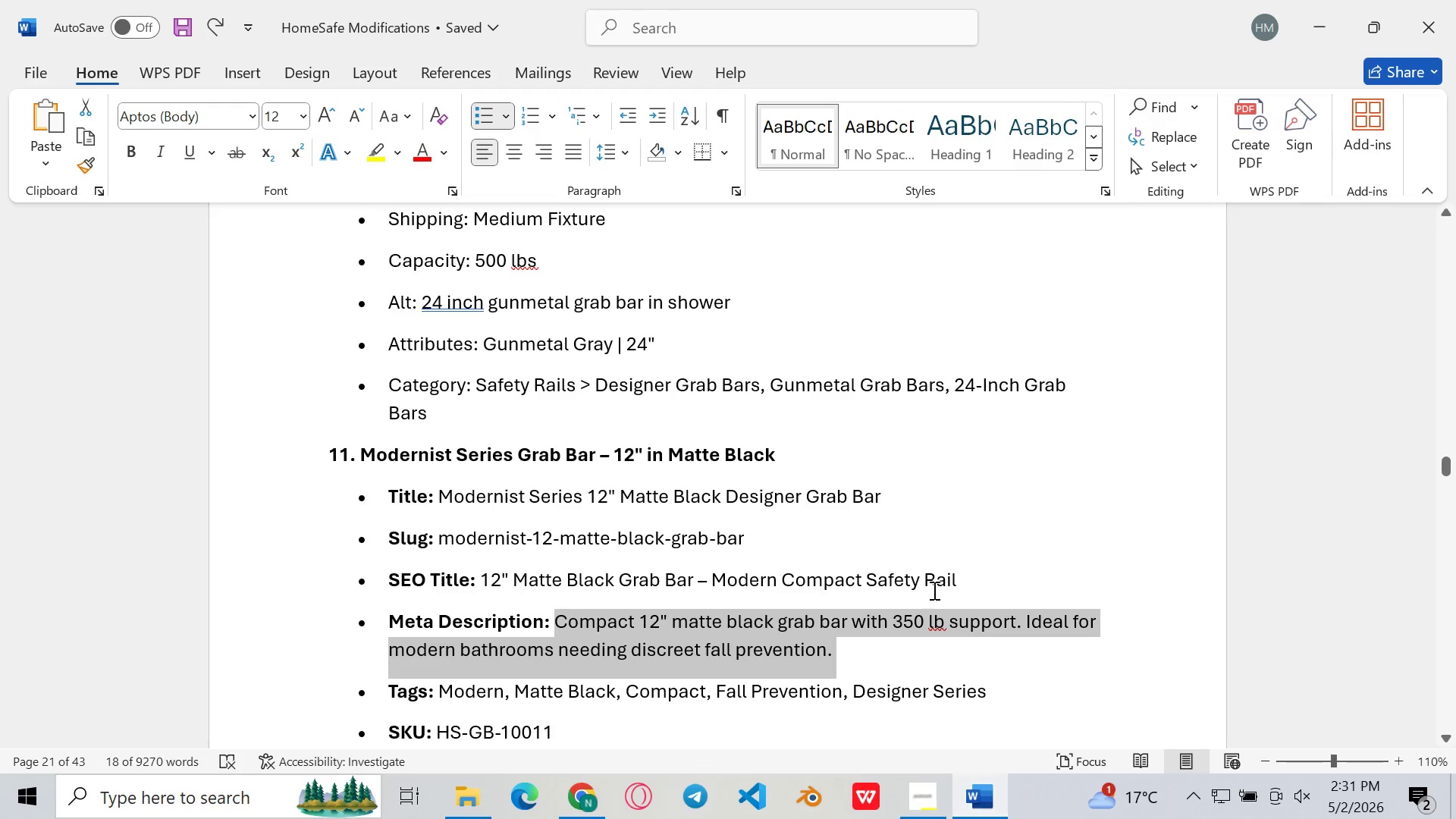 
scroll: coordinate [933, 590], scroll_direction: down, amount: 5.0
 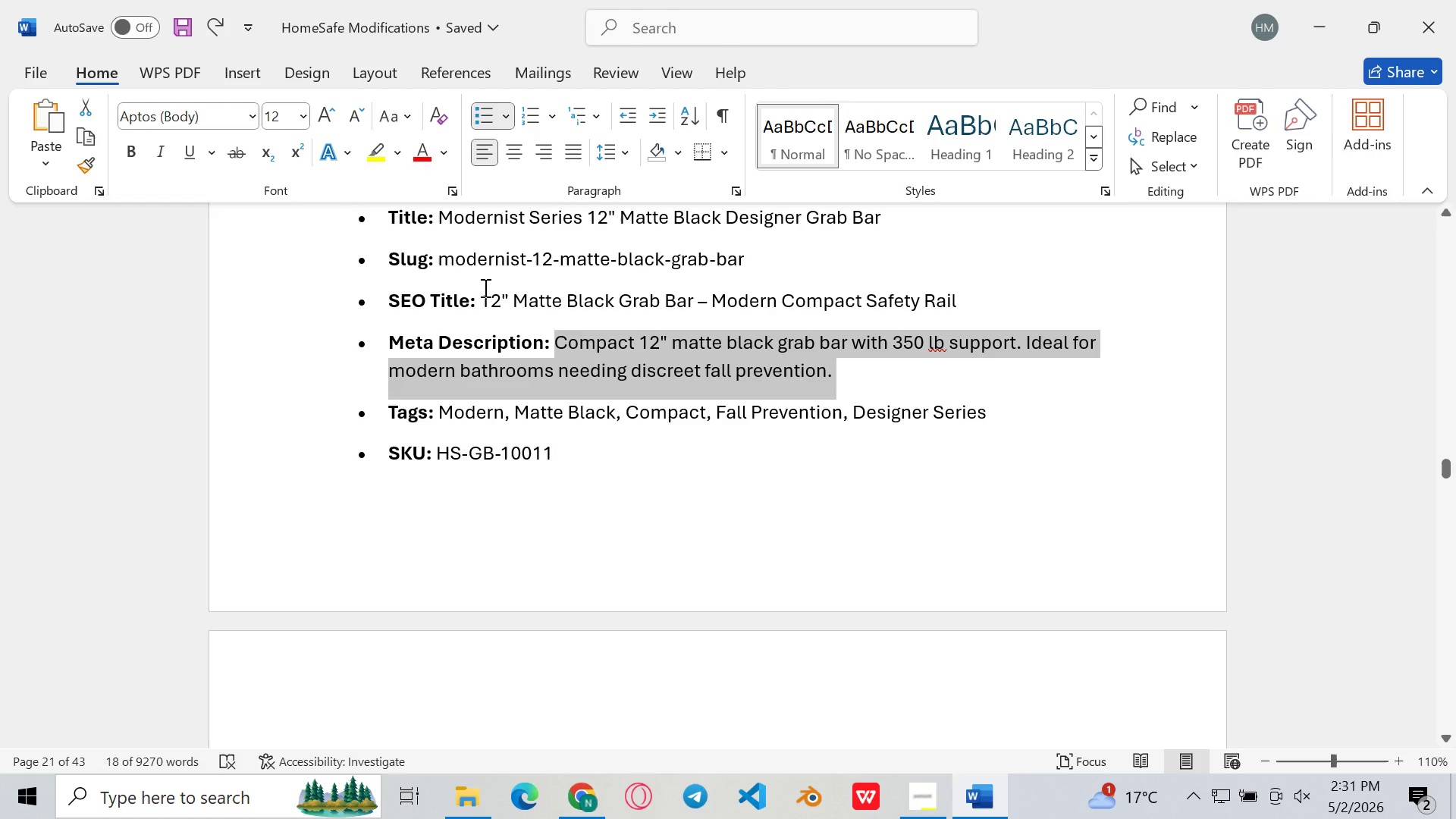 
left_click_drag(start_coordinate=[484, 287], to_coordinate=[912, 301])
 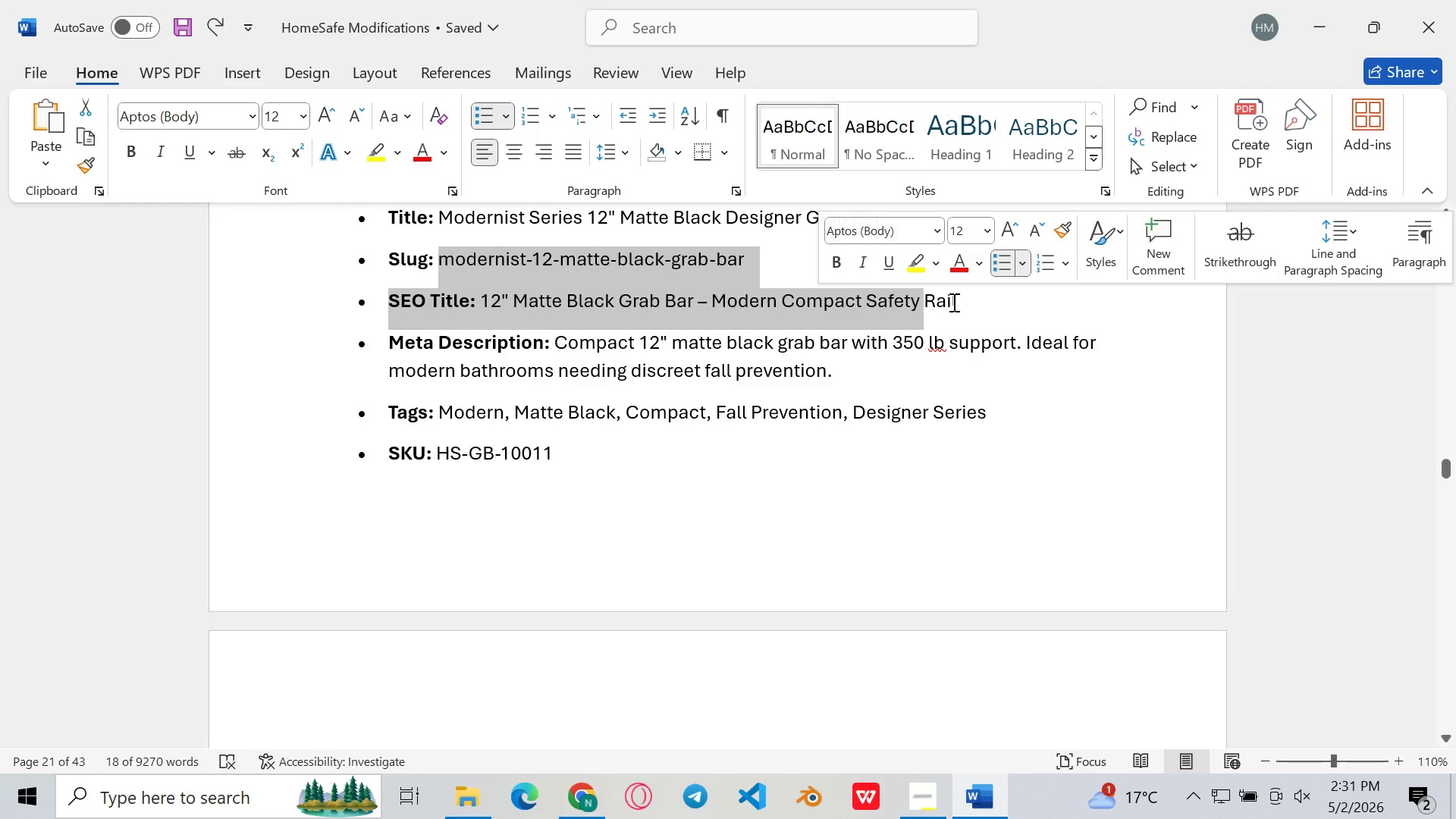 
left_click([952, 302])
 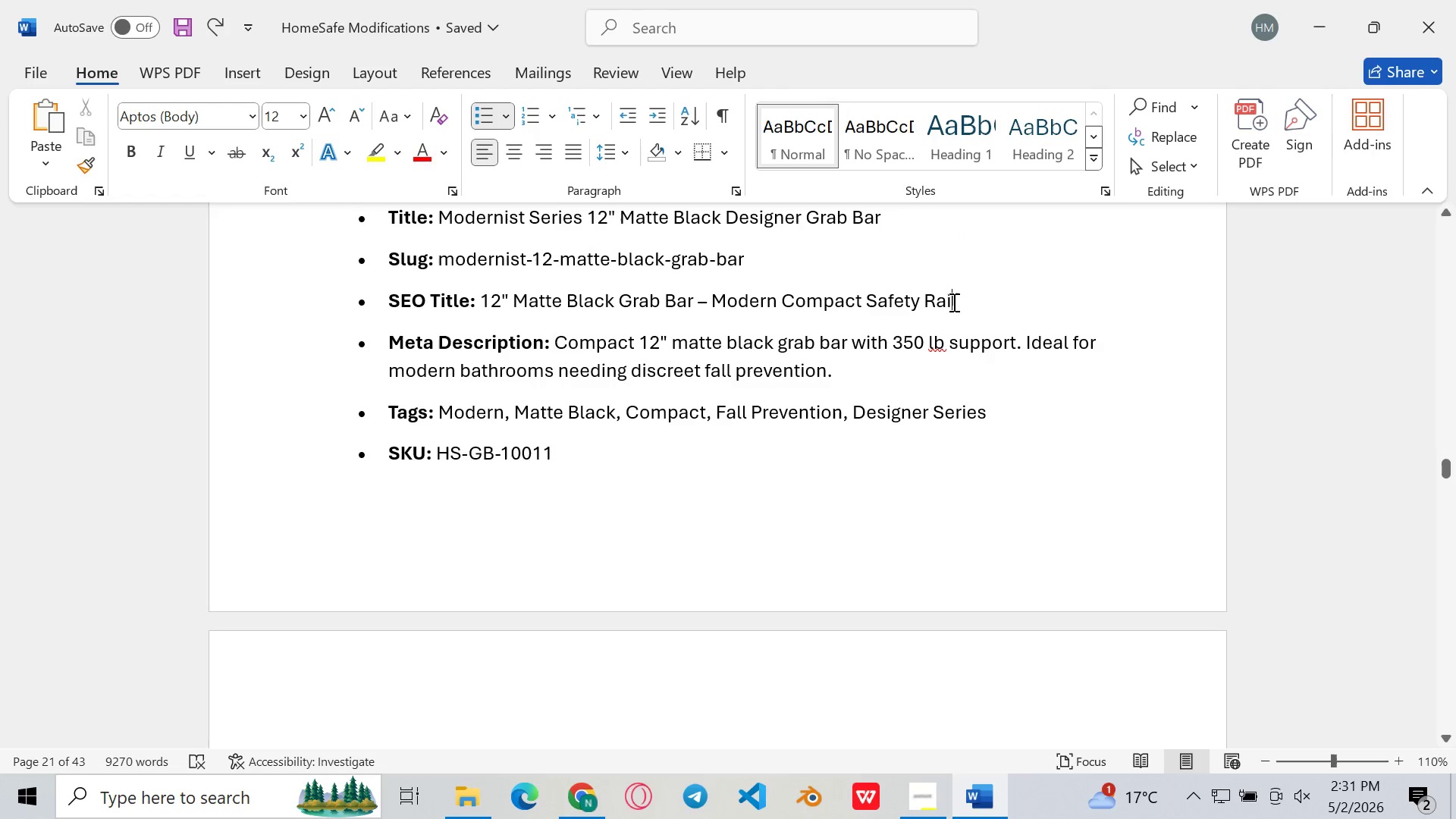 
left_click_drag(start_coordinate=[952, 302], to_coordinate=[482, 306])
 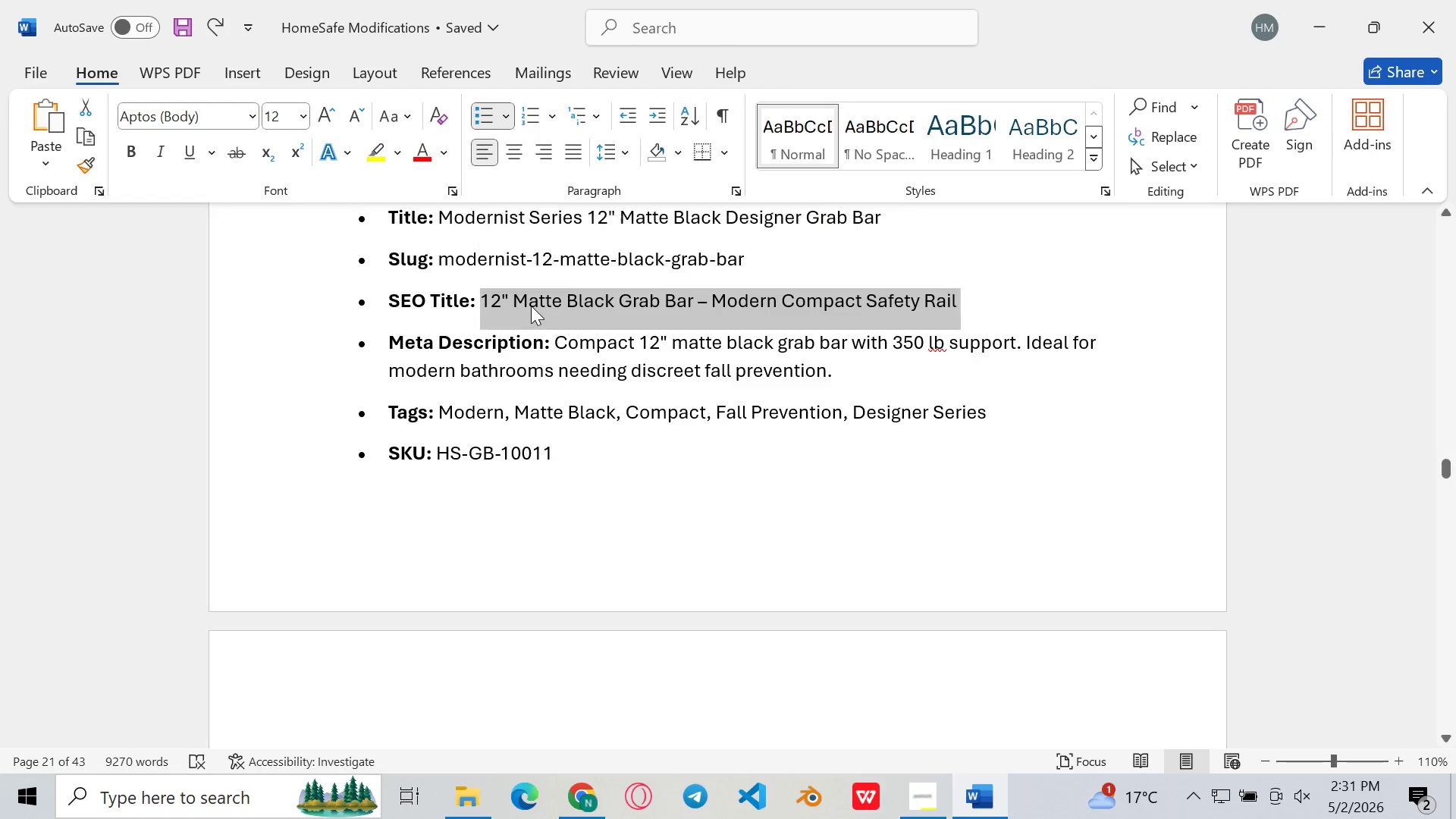 
key(Control+C)
 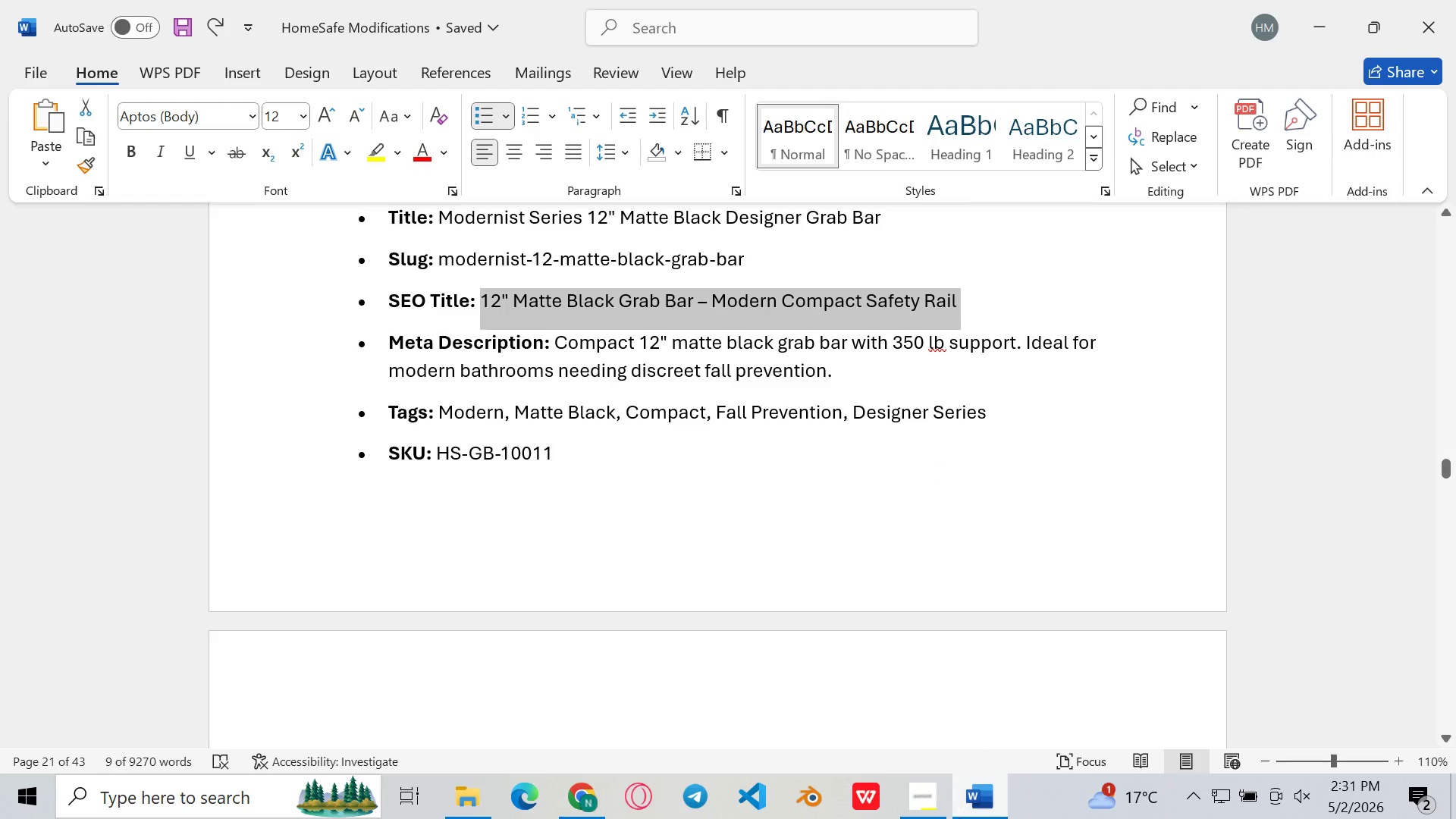 
left_click([959, 818])
 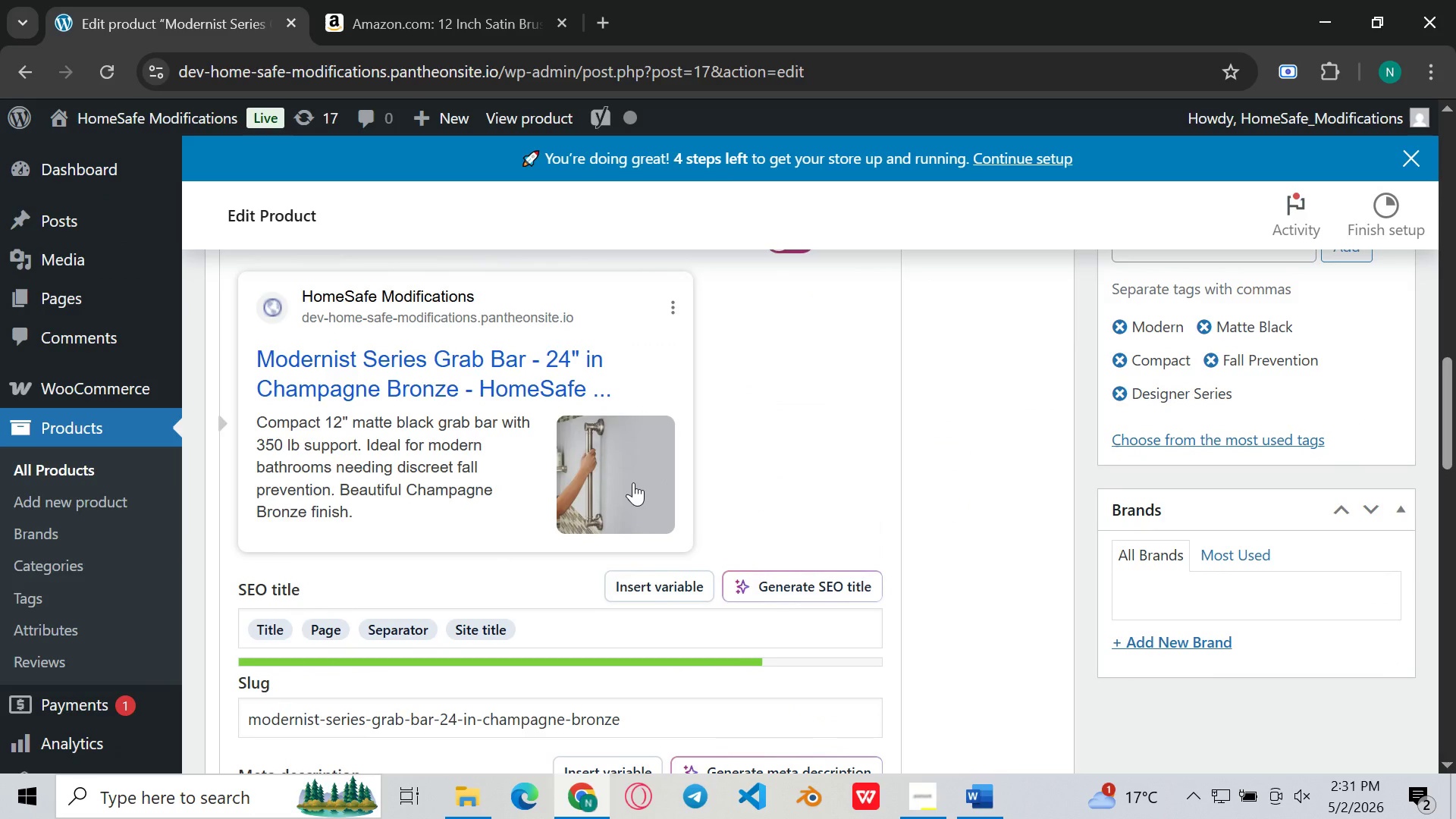 
left_click_drag(start_coordinate=[556, 642], to_coordinate=[249, 635])
 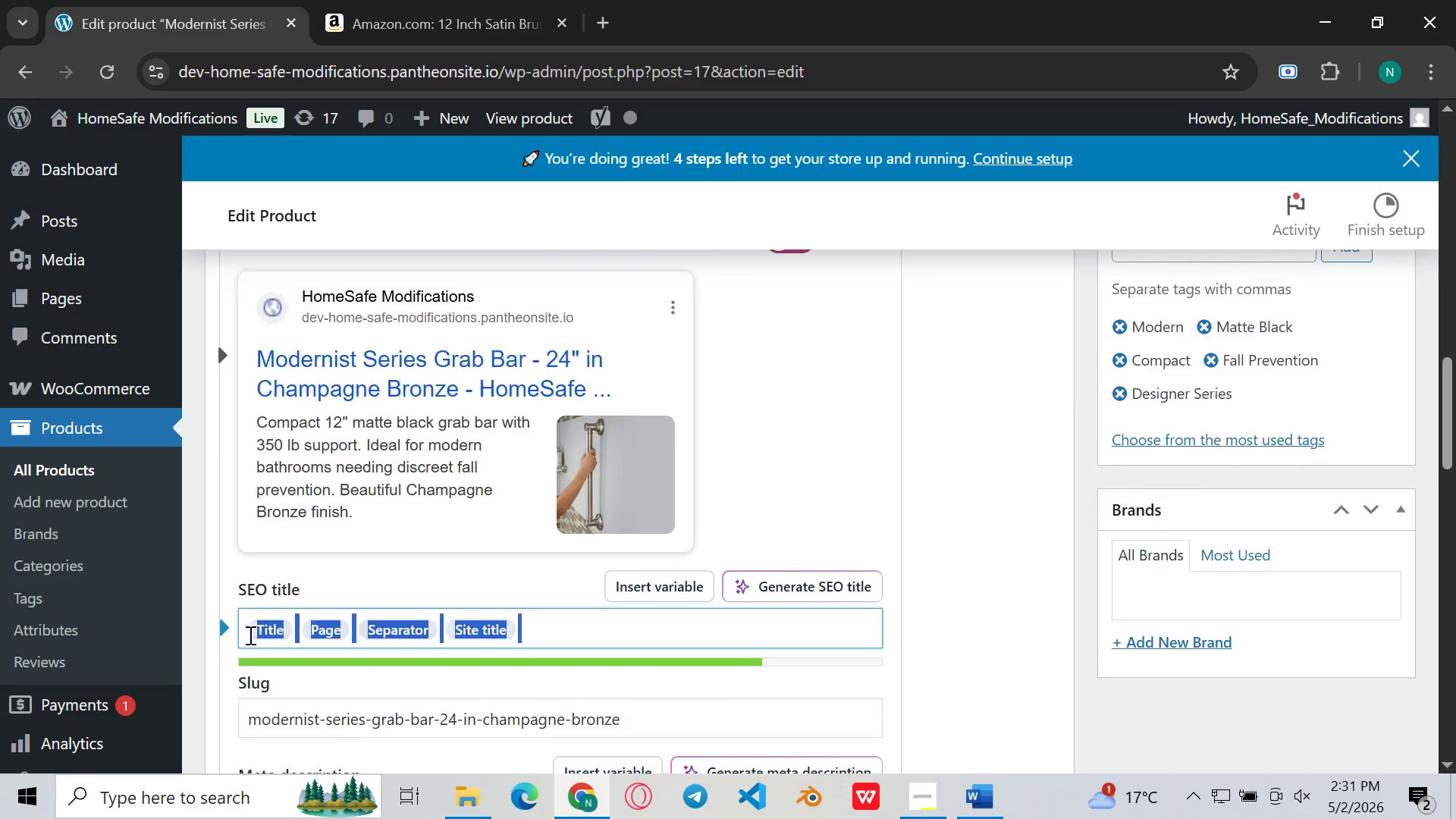 
key(Backspace)
 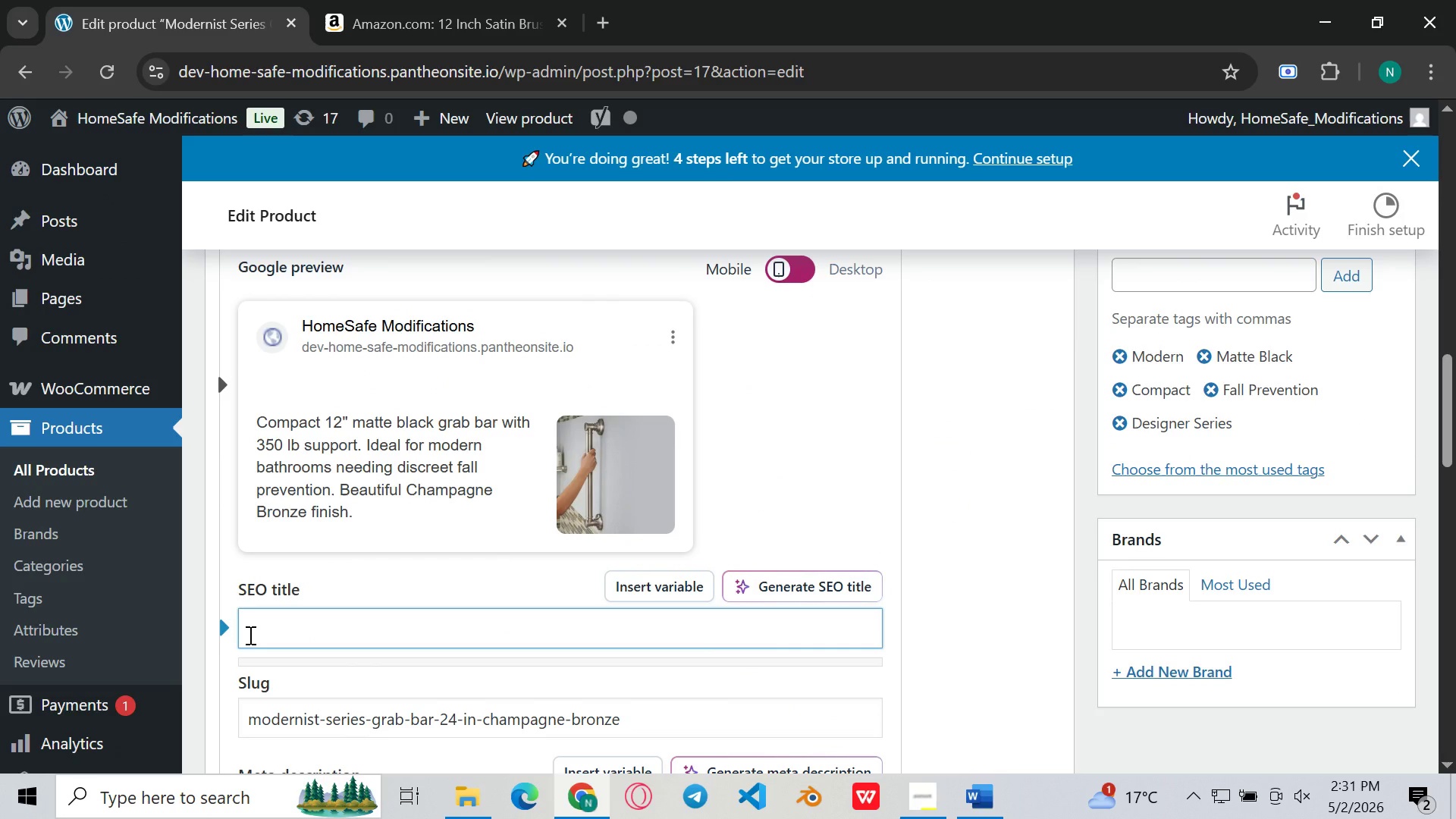 
key(Control+V)
 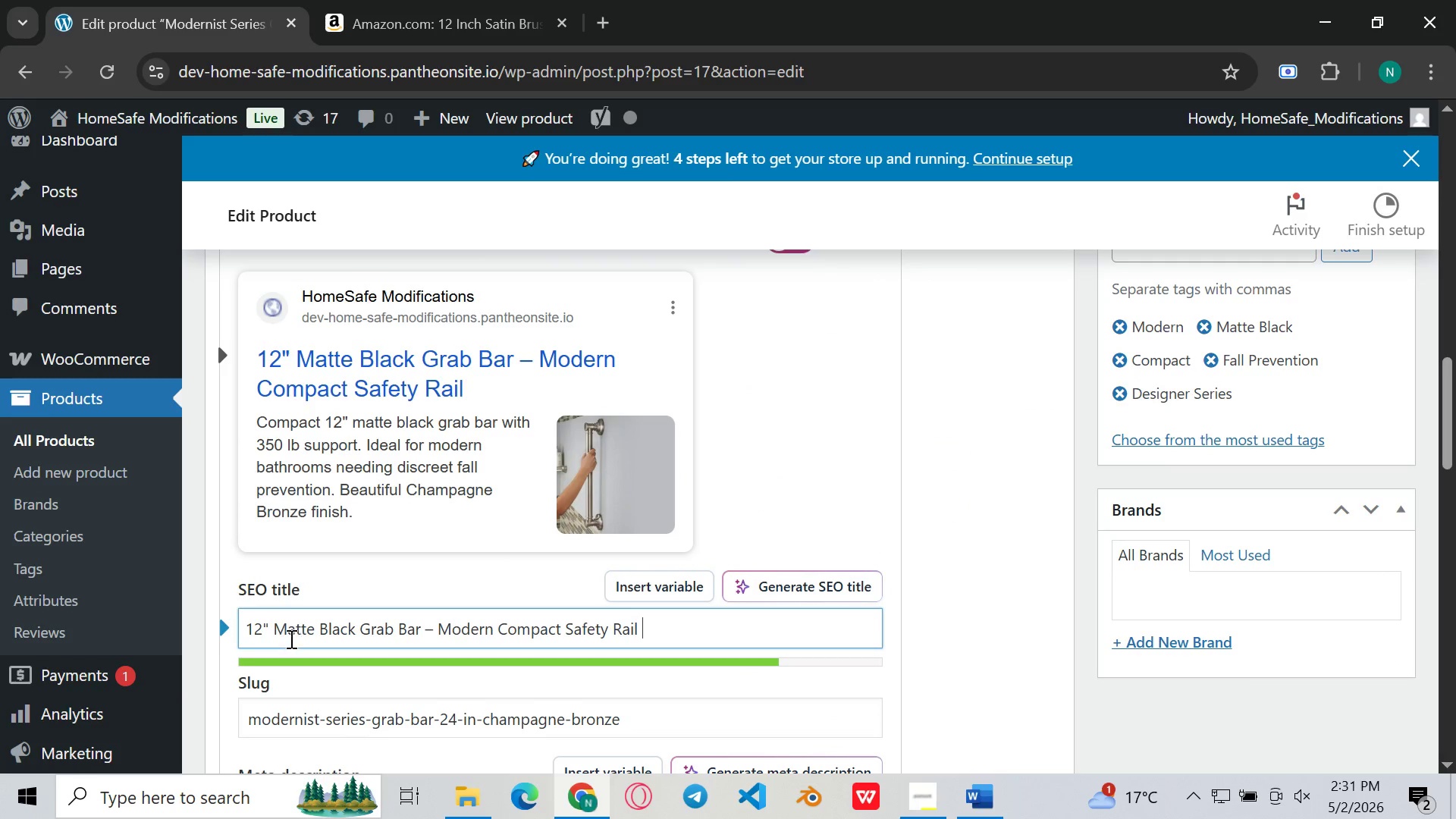 
left_click([274, 637])
 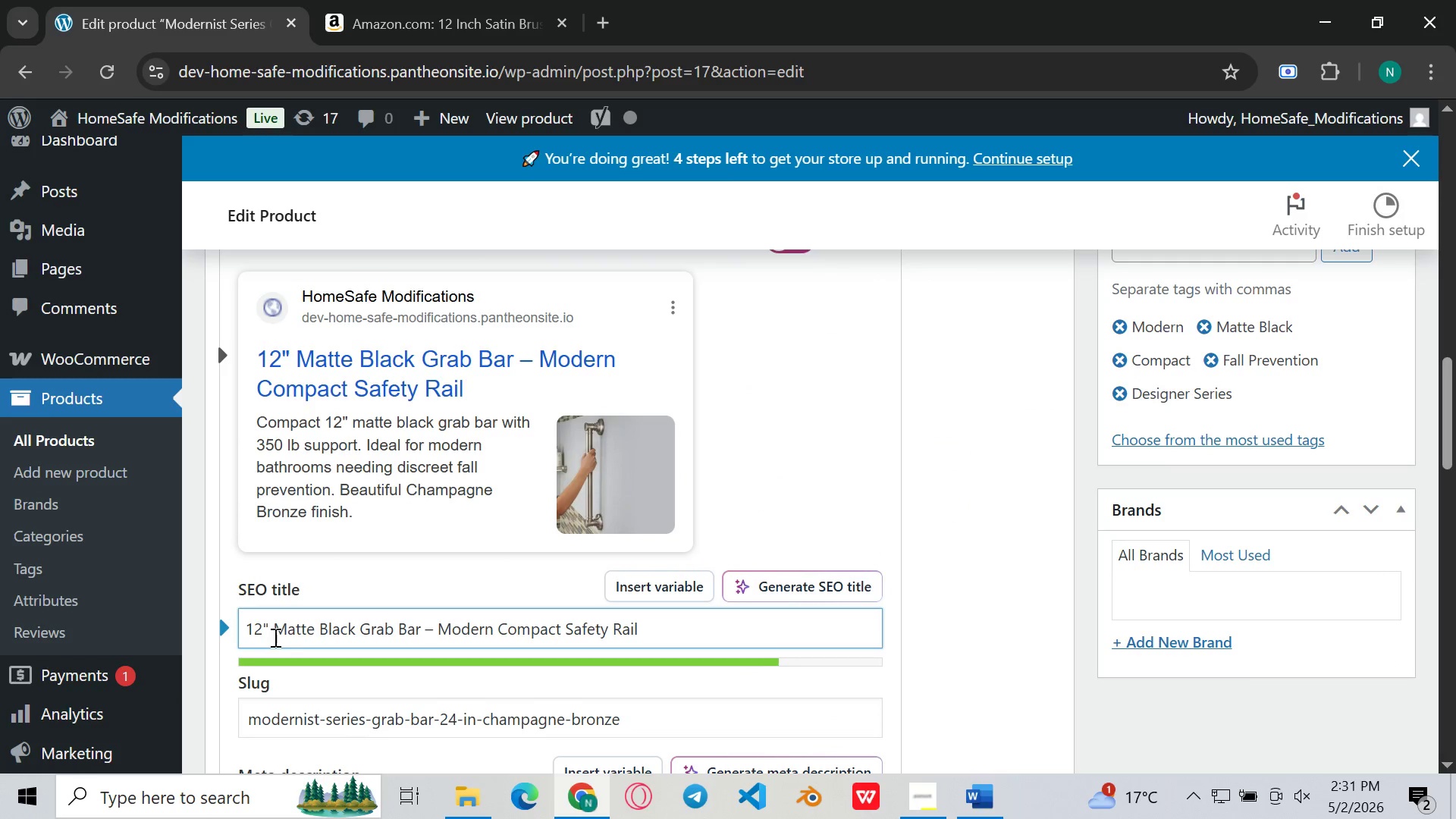 
key(Backspace)
 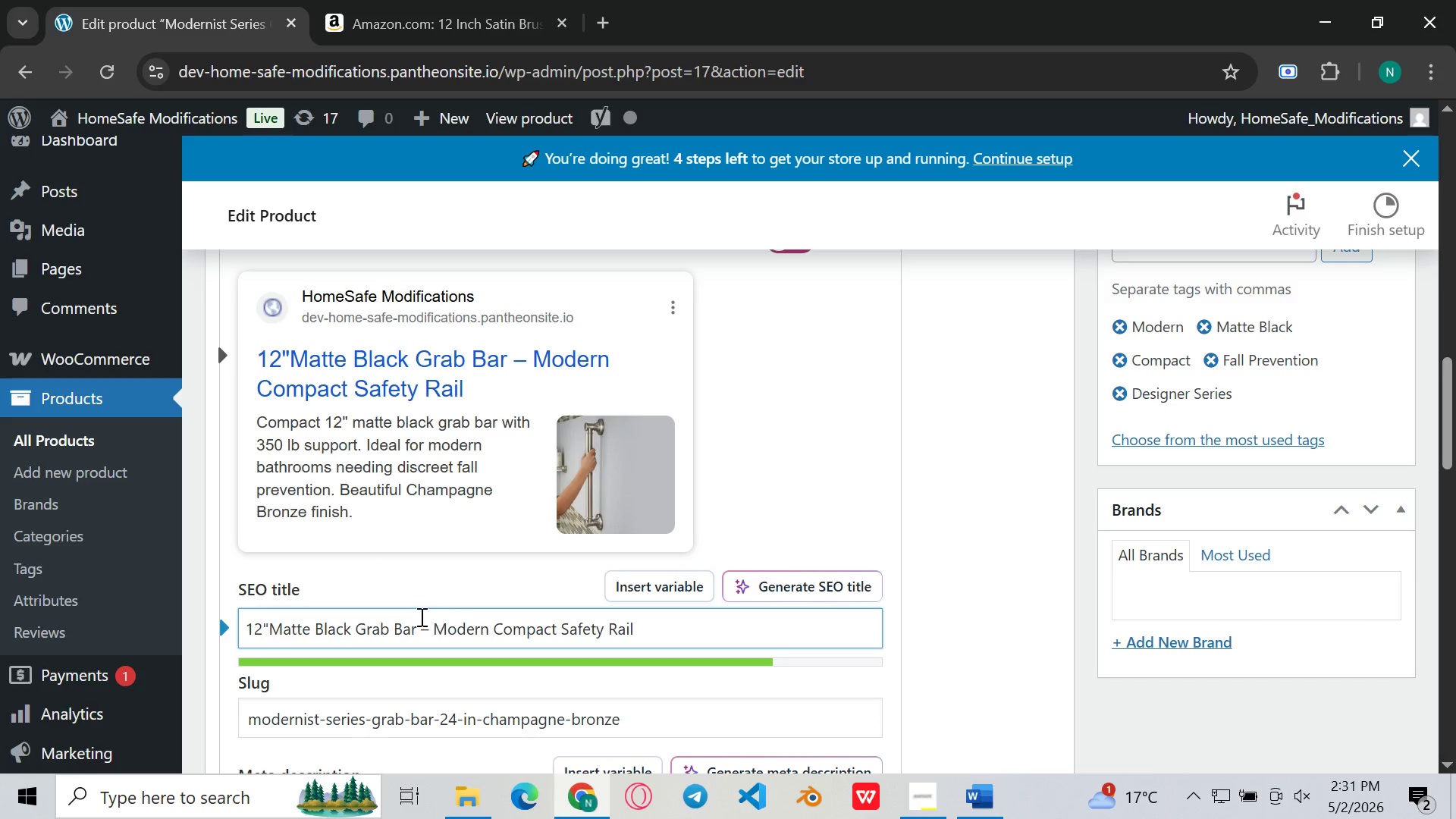 
left_click_drag(start_coordinate=[418, 625], to_coordinate=[239, 625])
 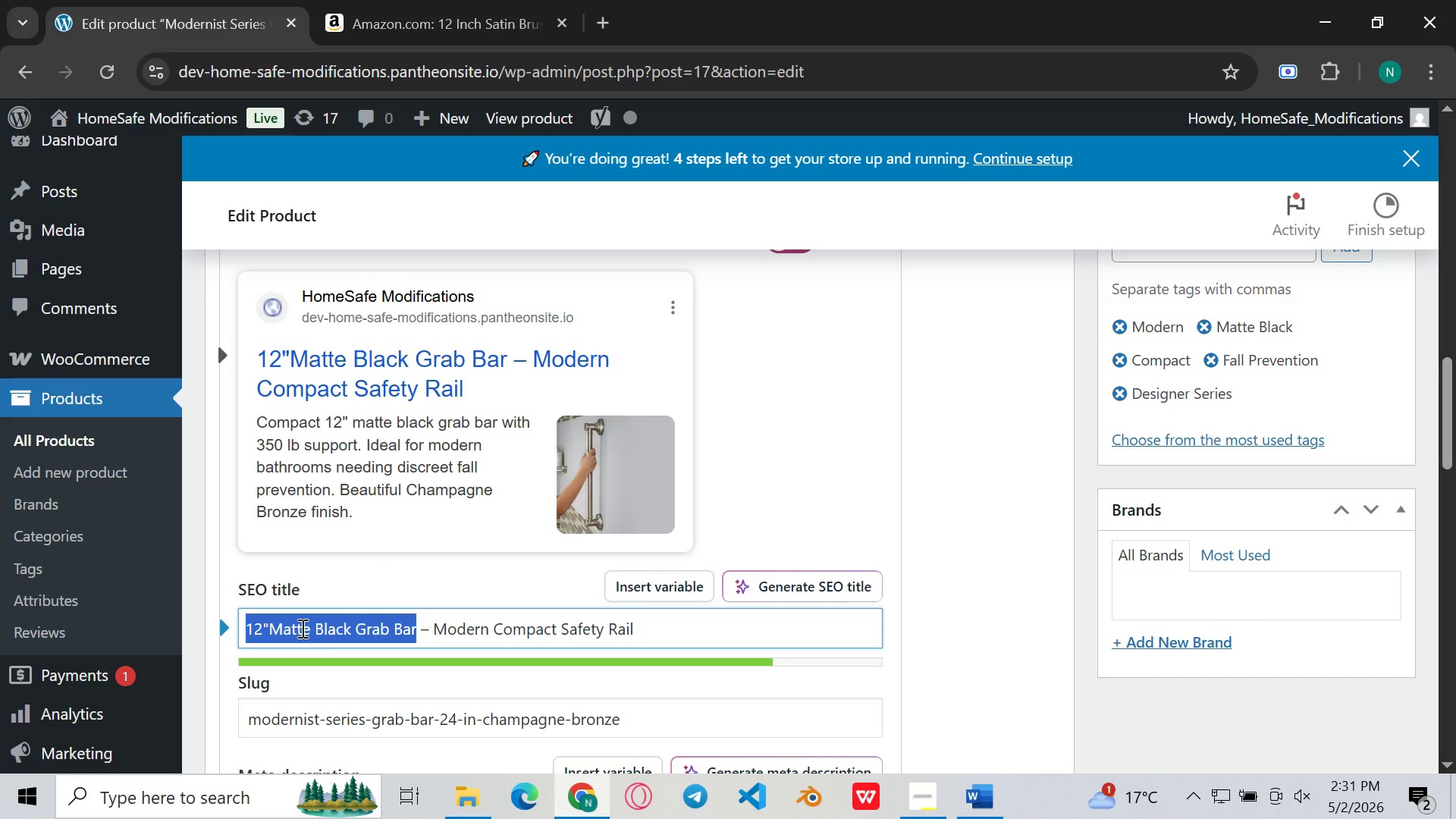 
key(Control+C)
 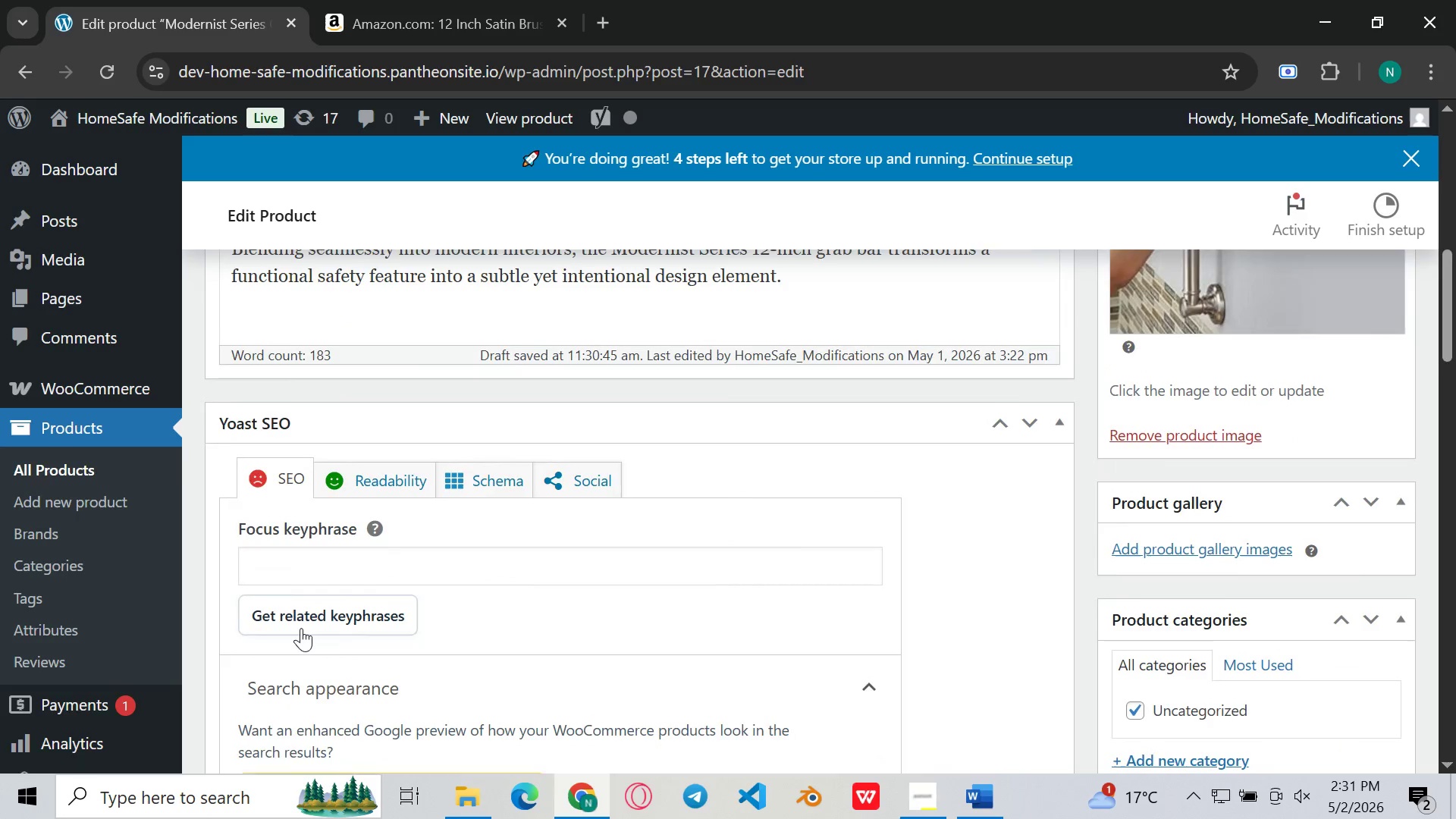 
left_click([391, 576])
 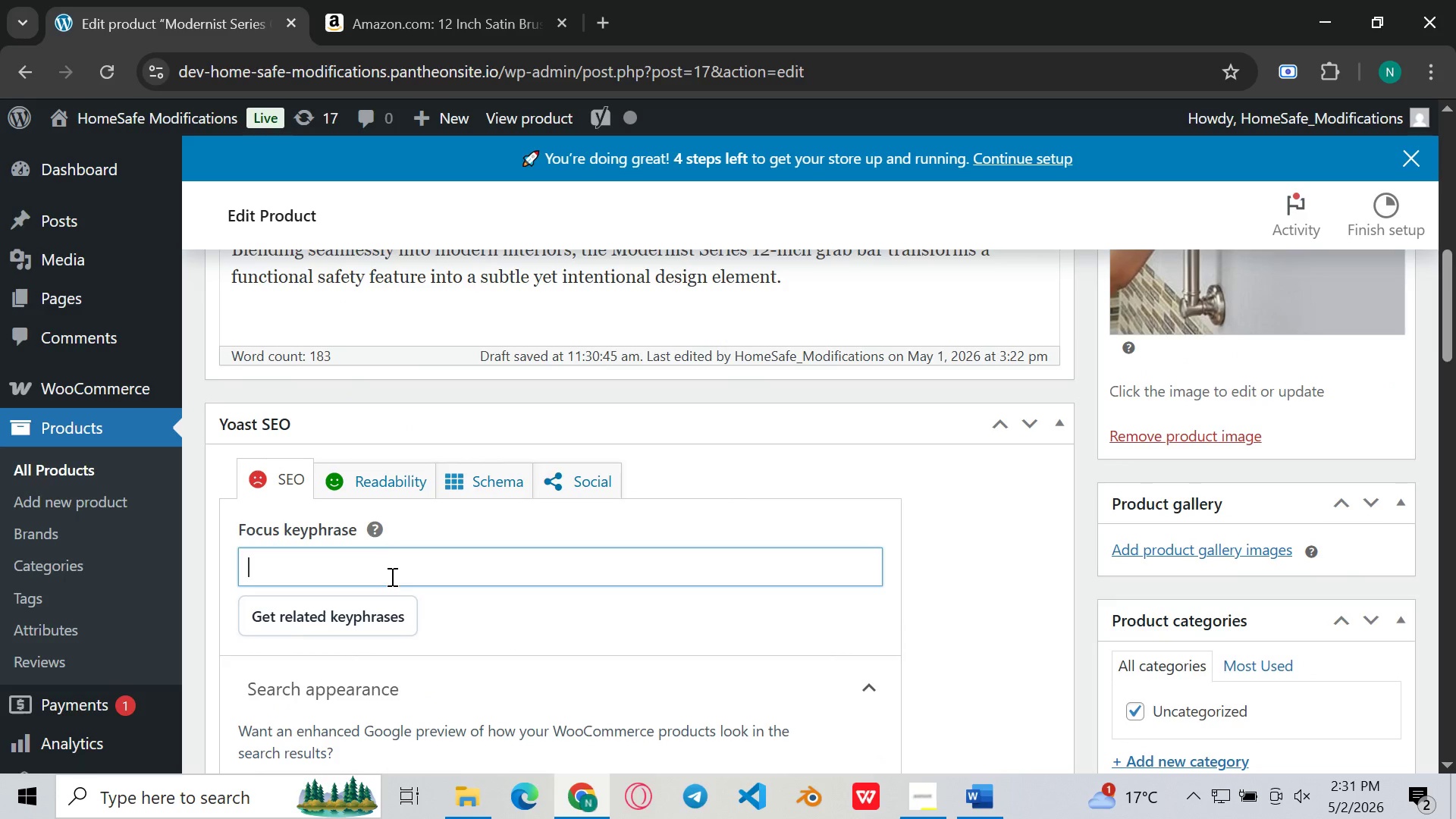 
key(Control+V)
 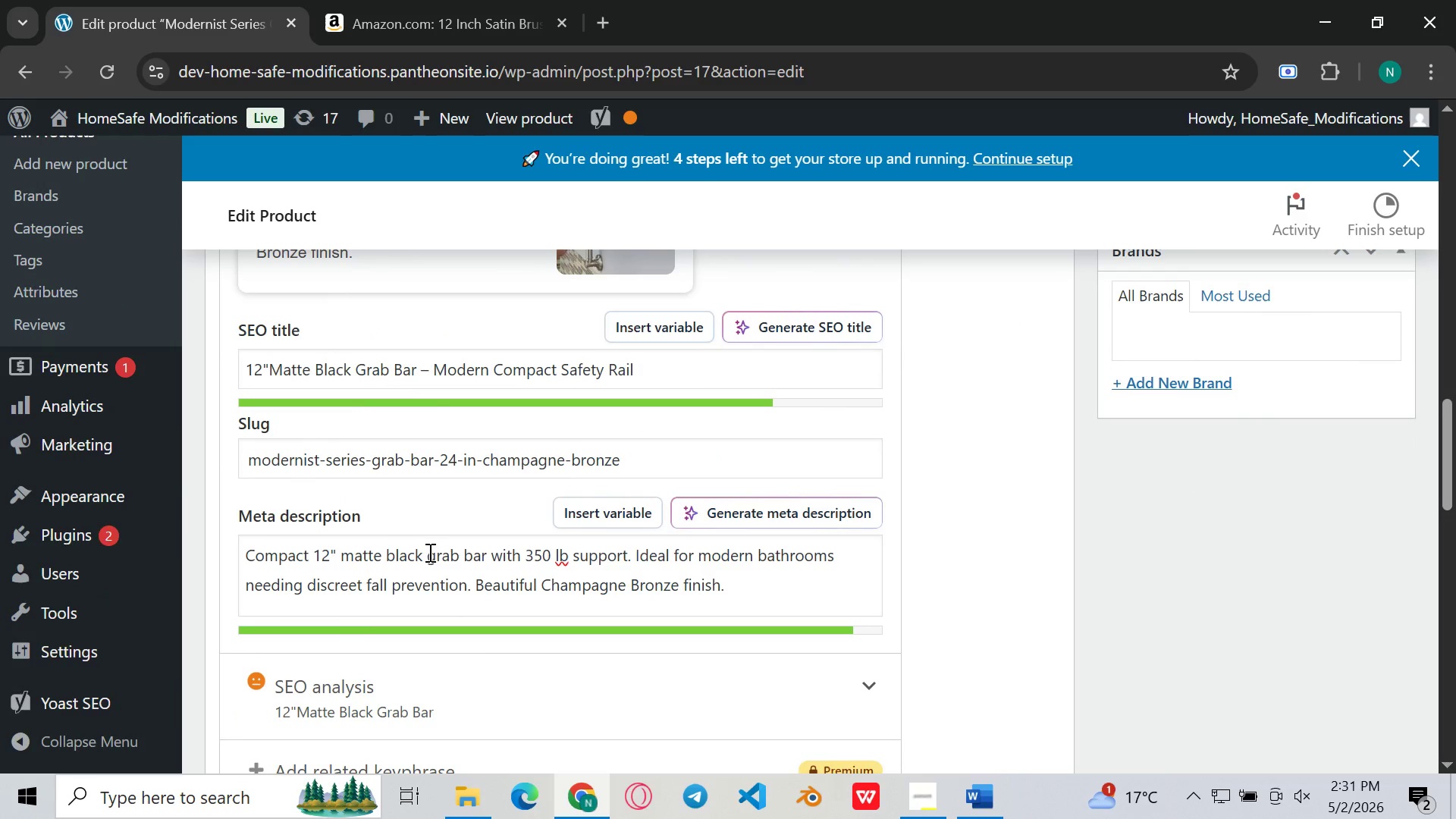 
left_click_drag(start_coordinate=[487, 551], to_coordinate=[319, 548])
 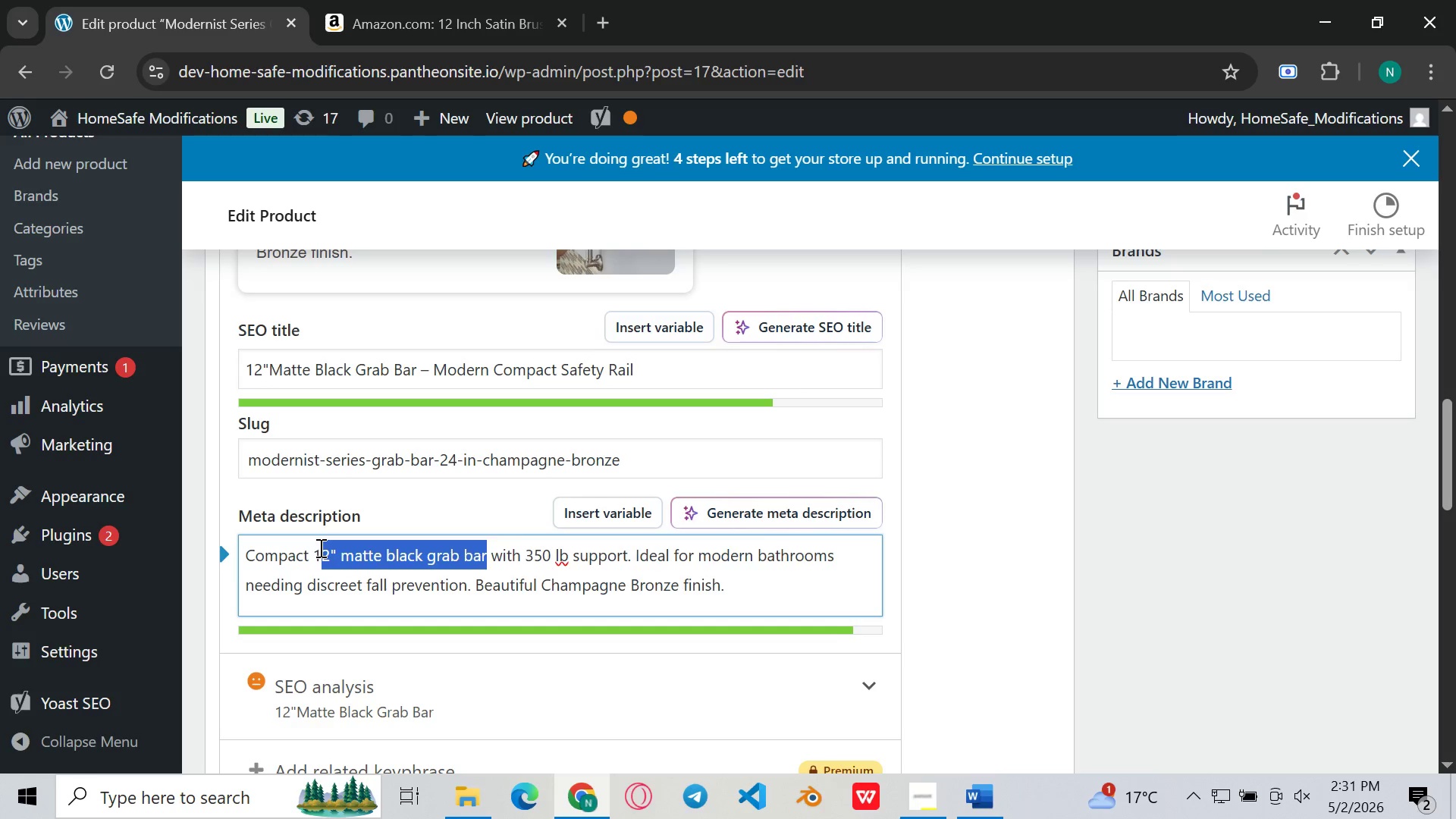 
key(Backspace)
 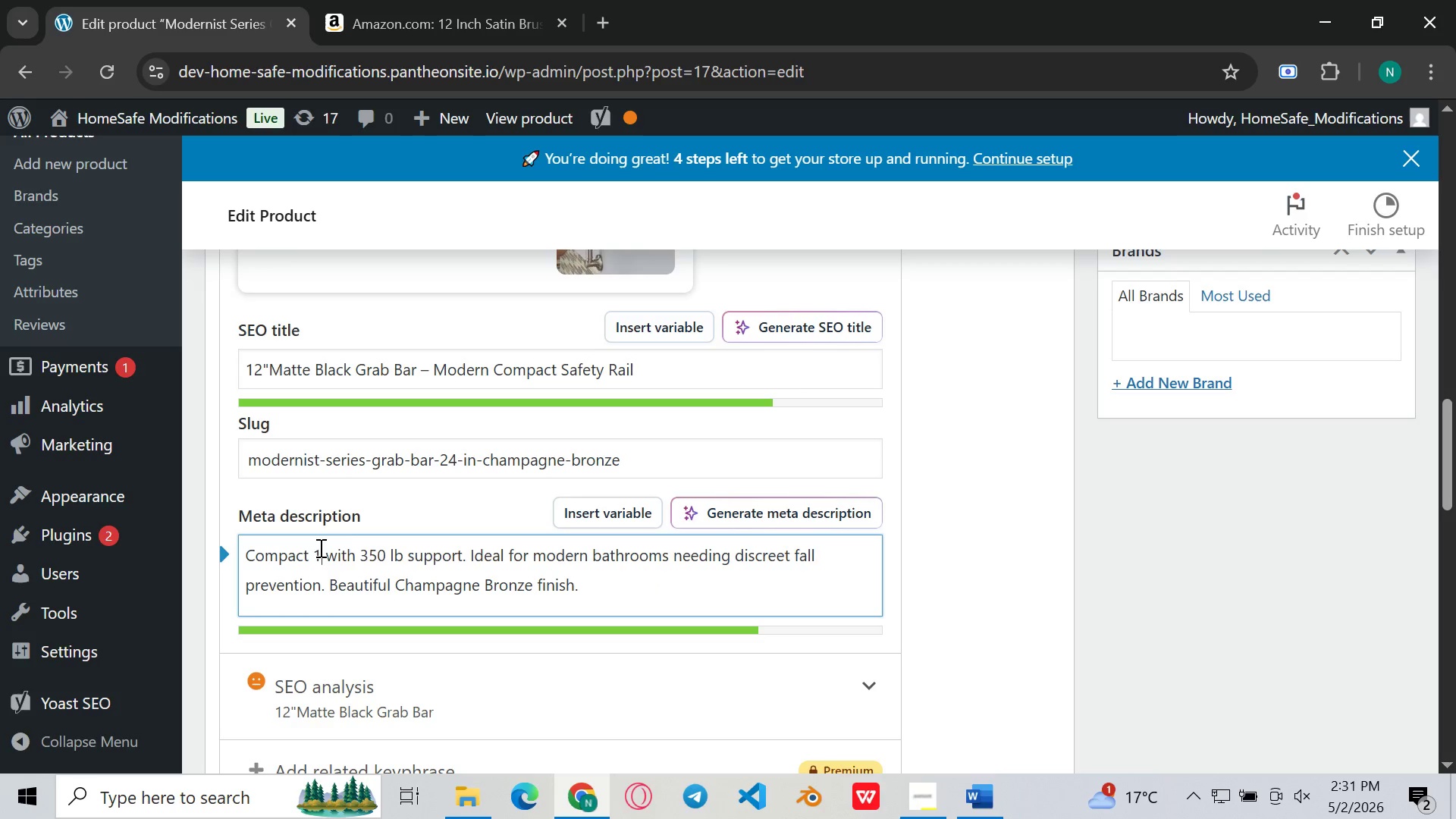 
key(Backspace)
 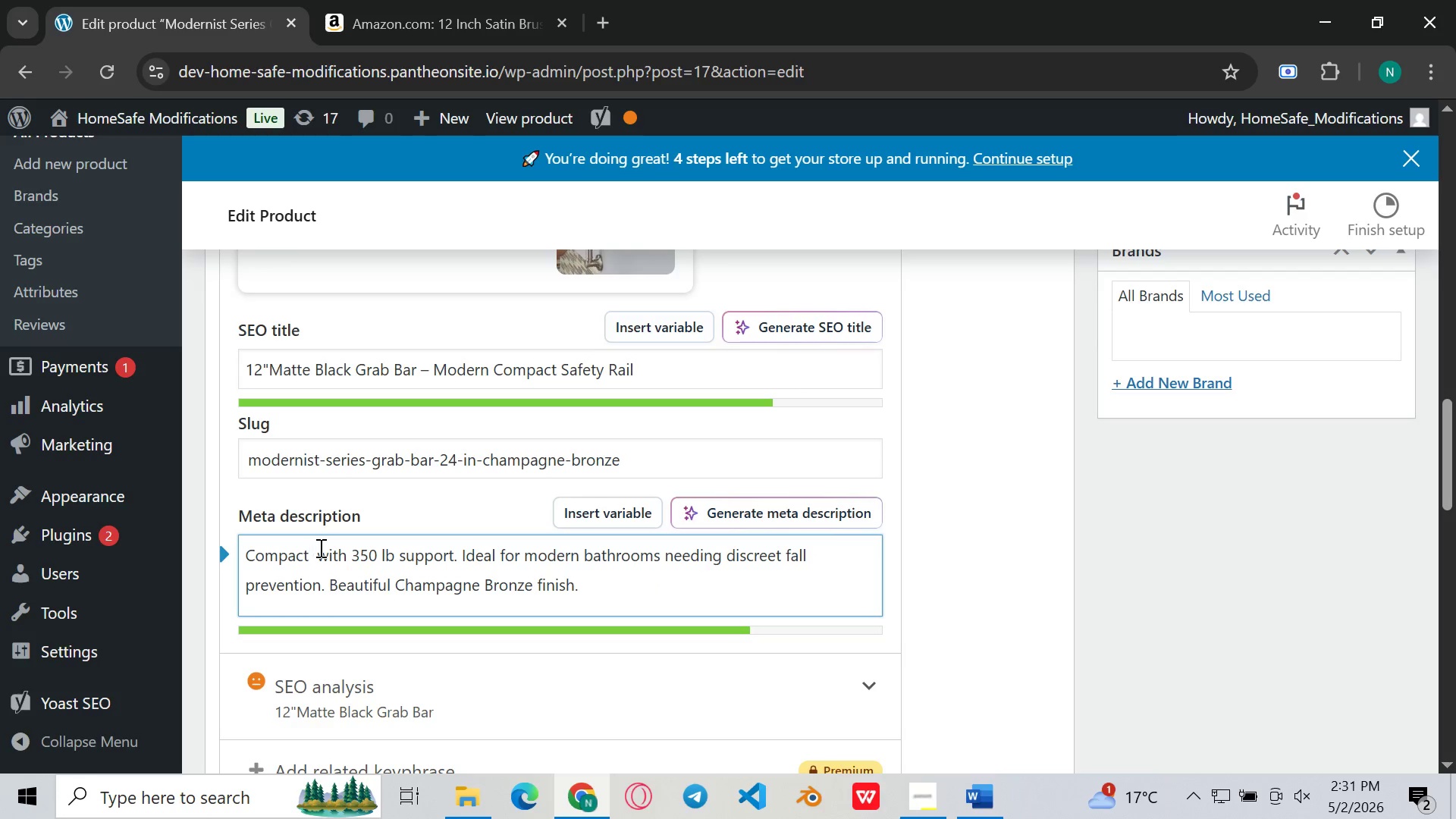 
key(Control+V)
 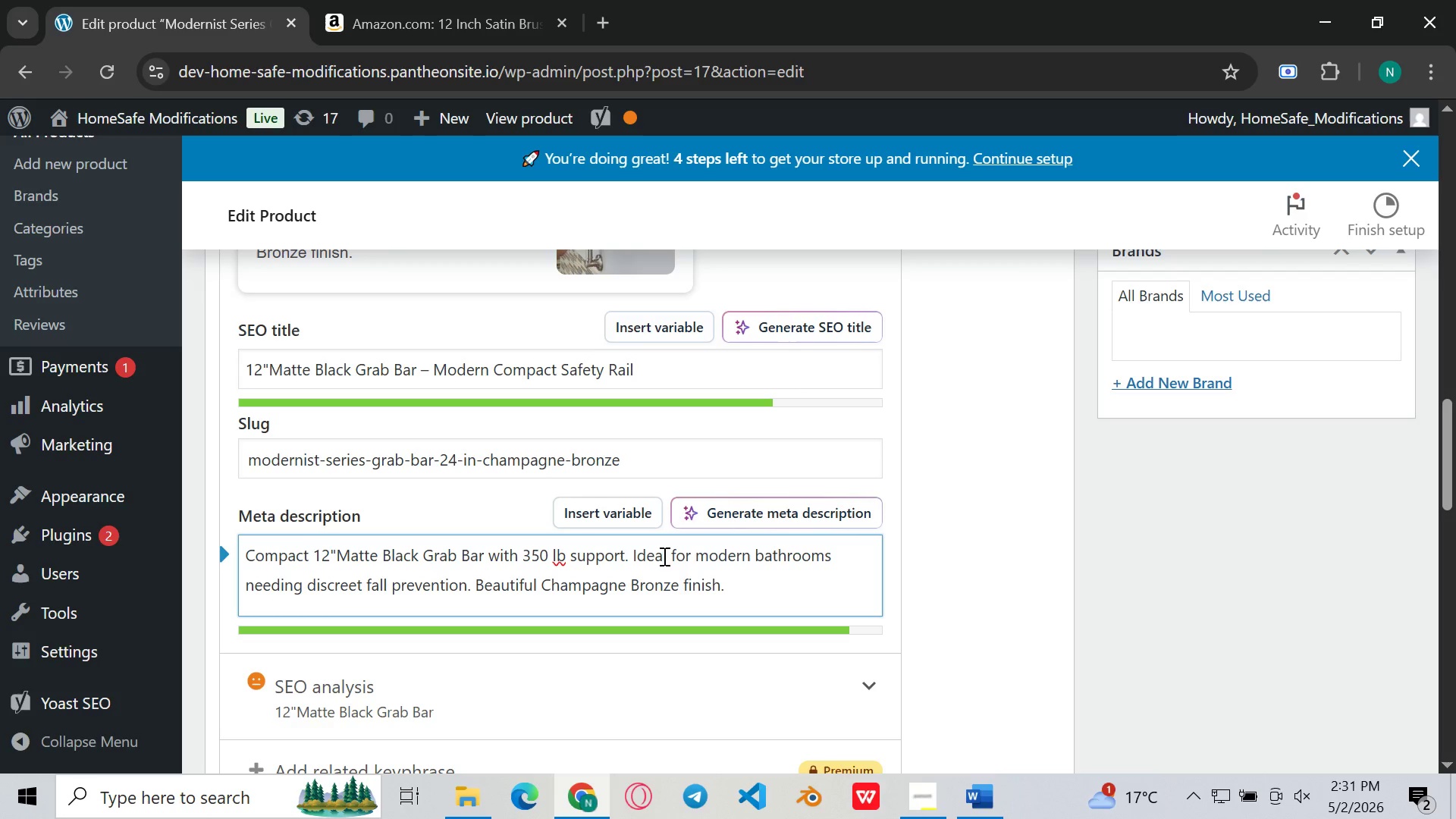 
left_click([645, 576])
 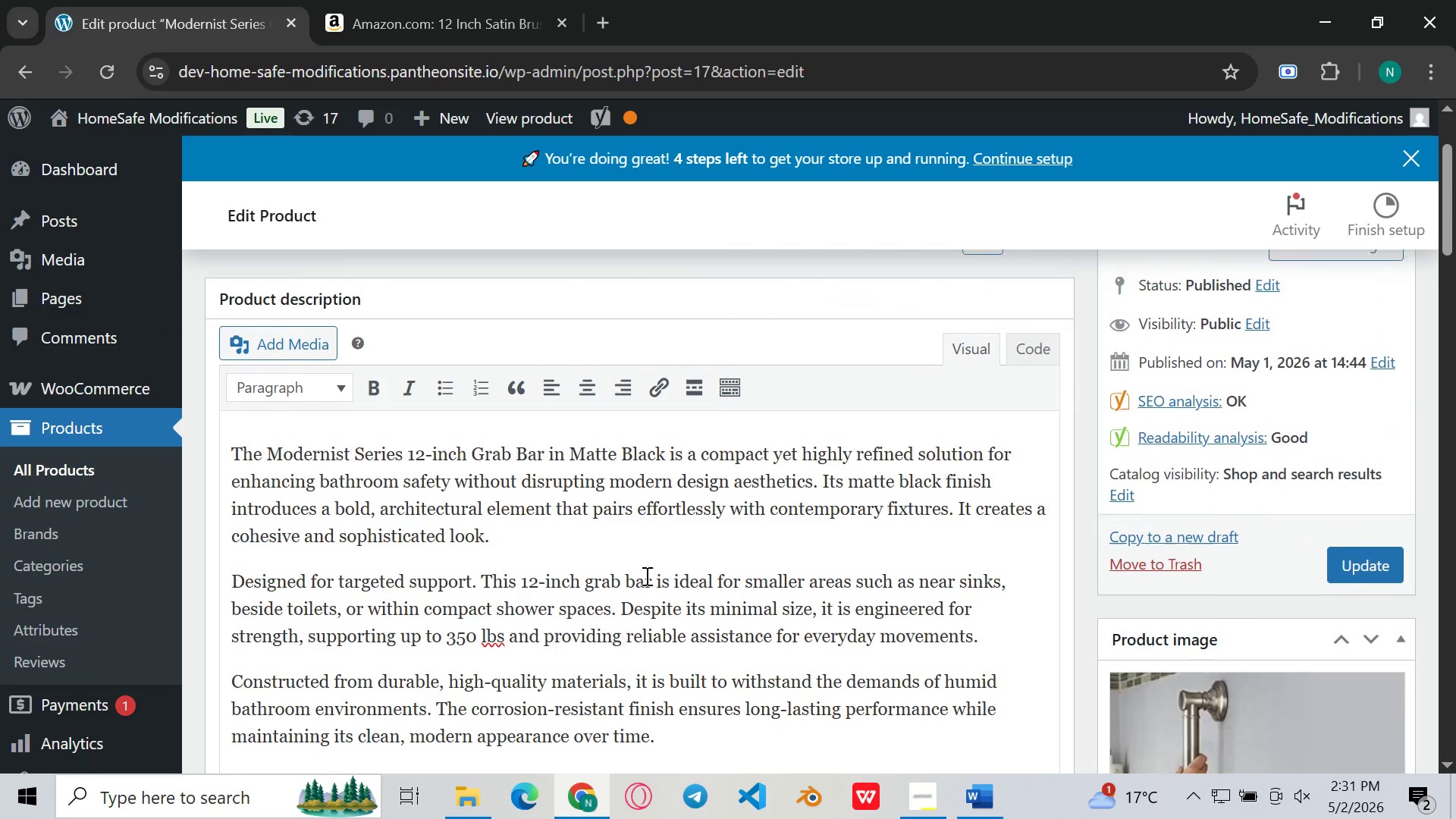 
wait(5.39)
 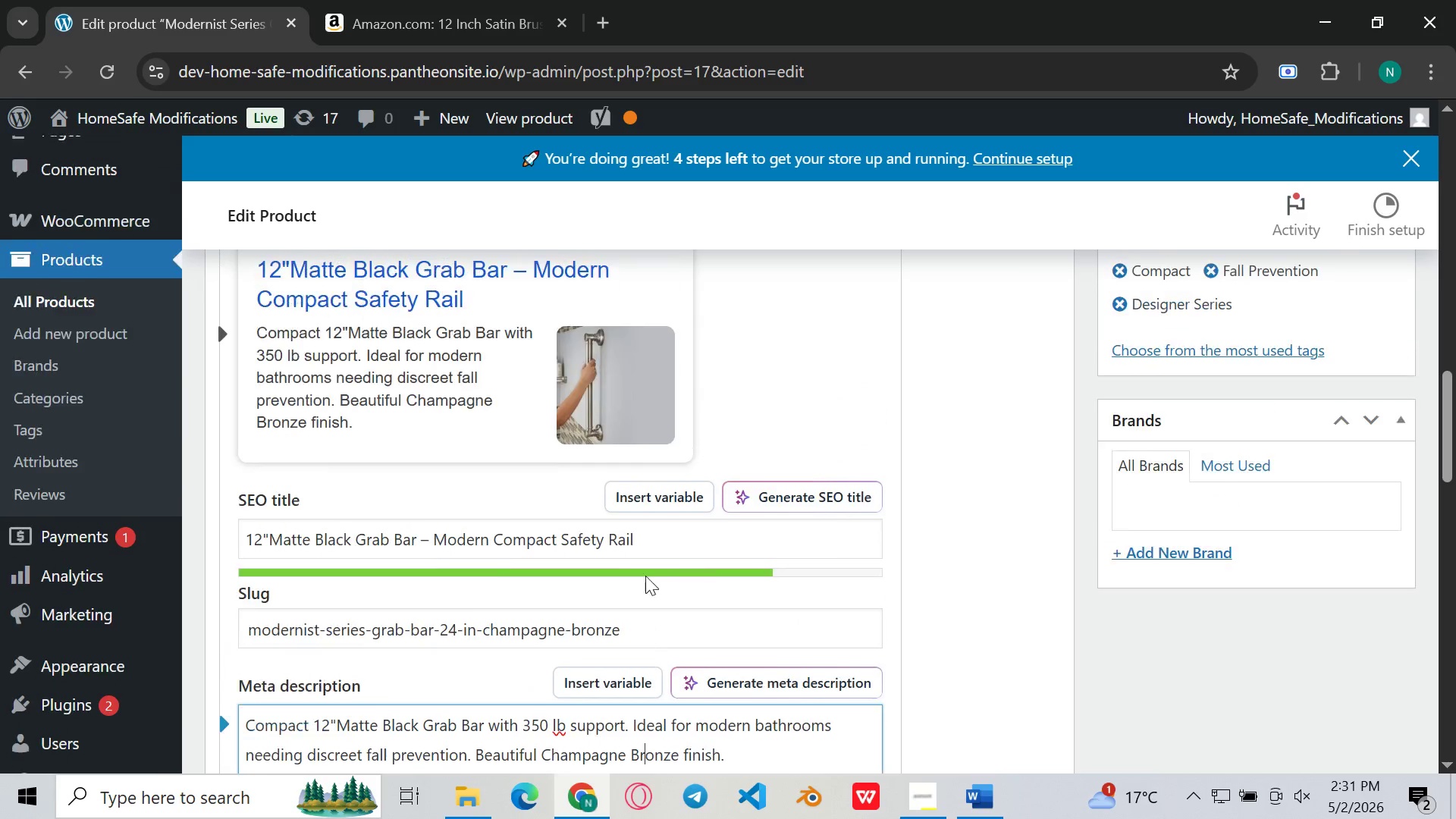 
left_click_drag(start_coordinate=[539, 461], to_coordinate=[408, 449])
 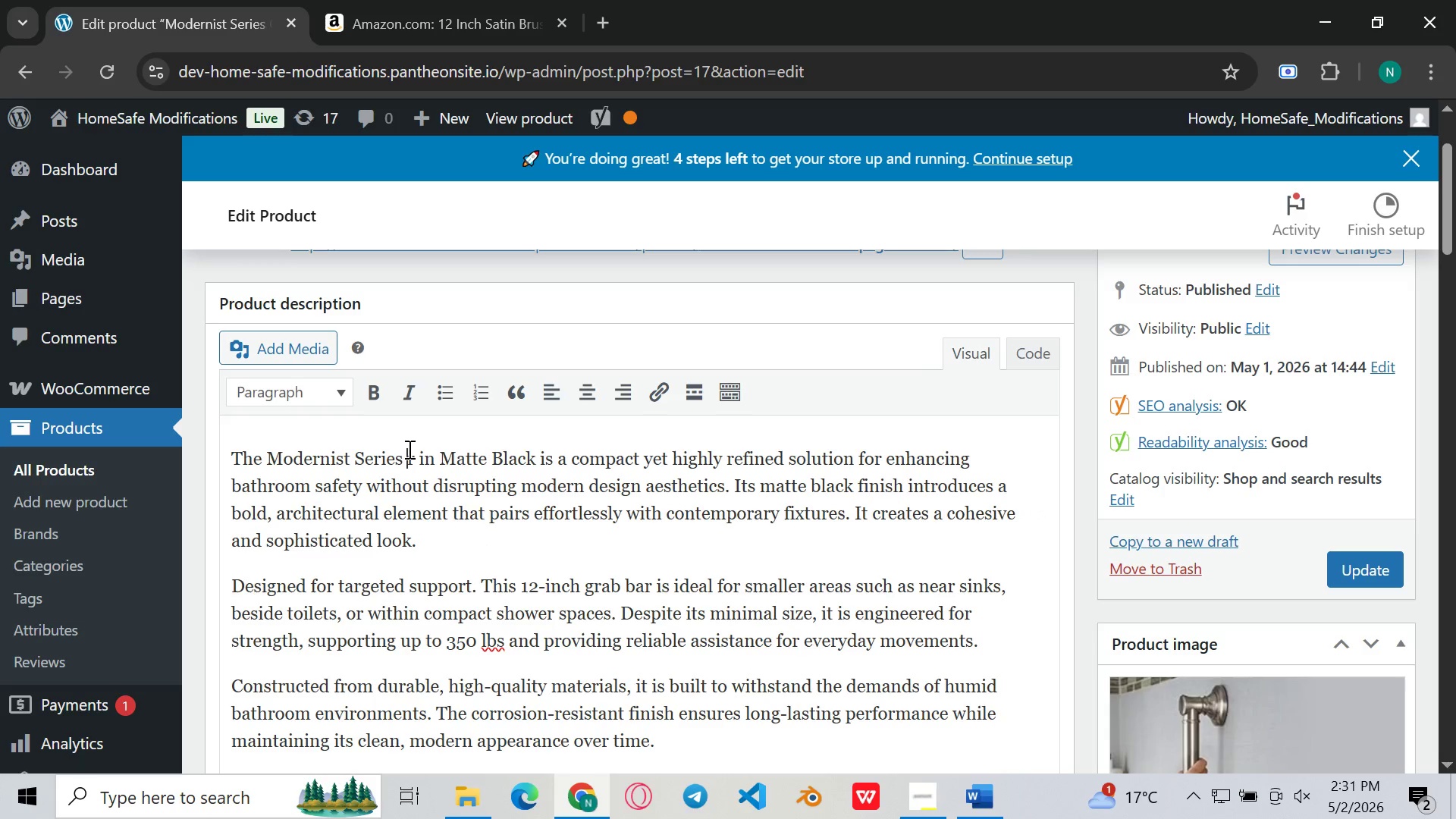 
key(Backspace)
 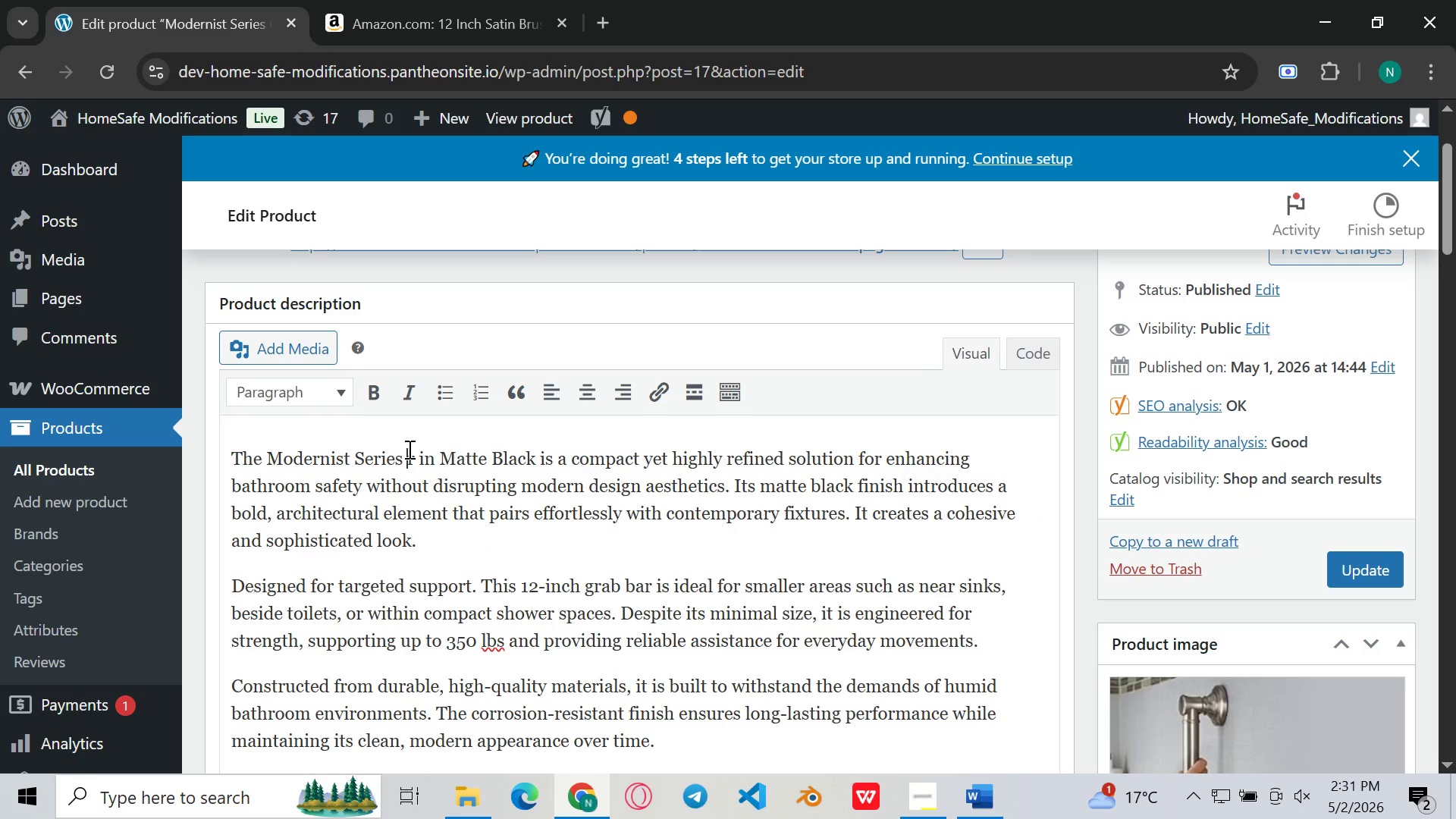 
key(Control+V)
 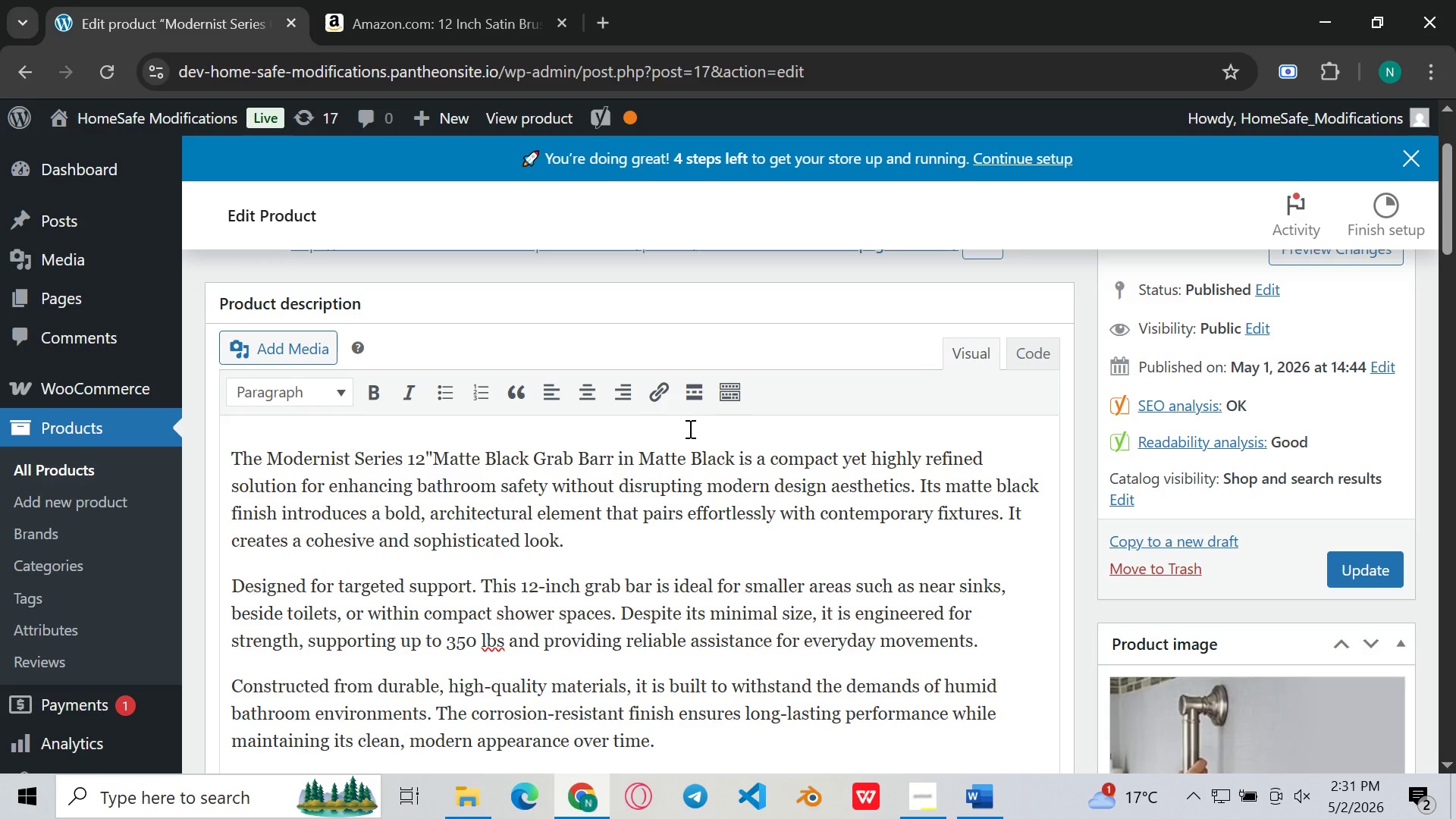 
key(ArrowRight)
 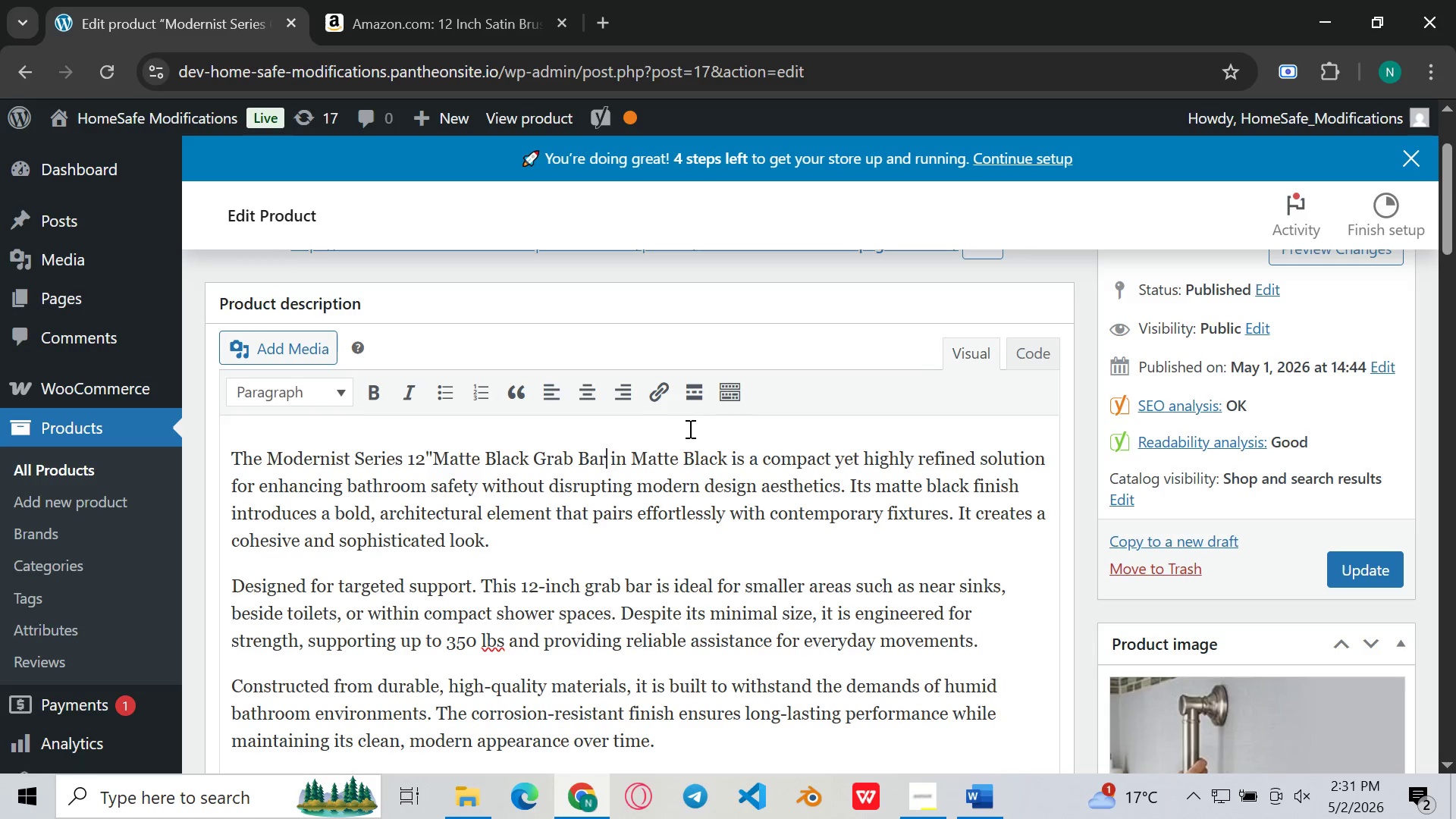 
key(Backspace)
 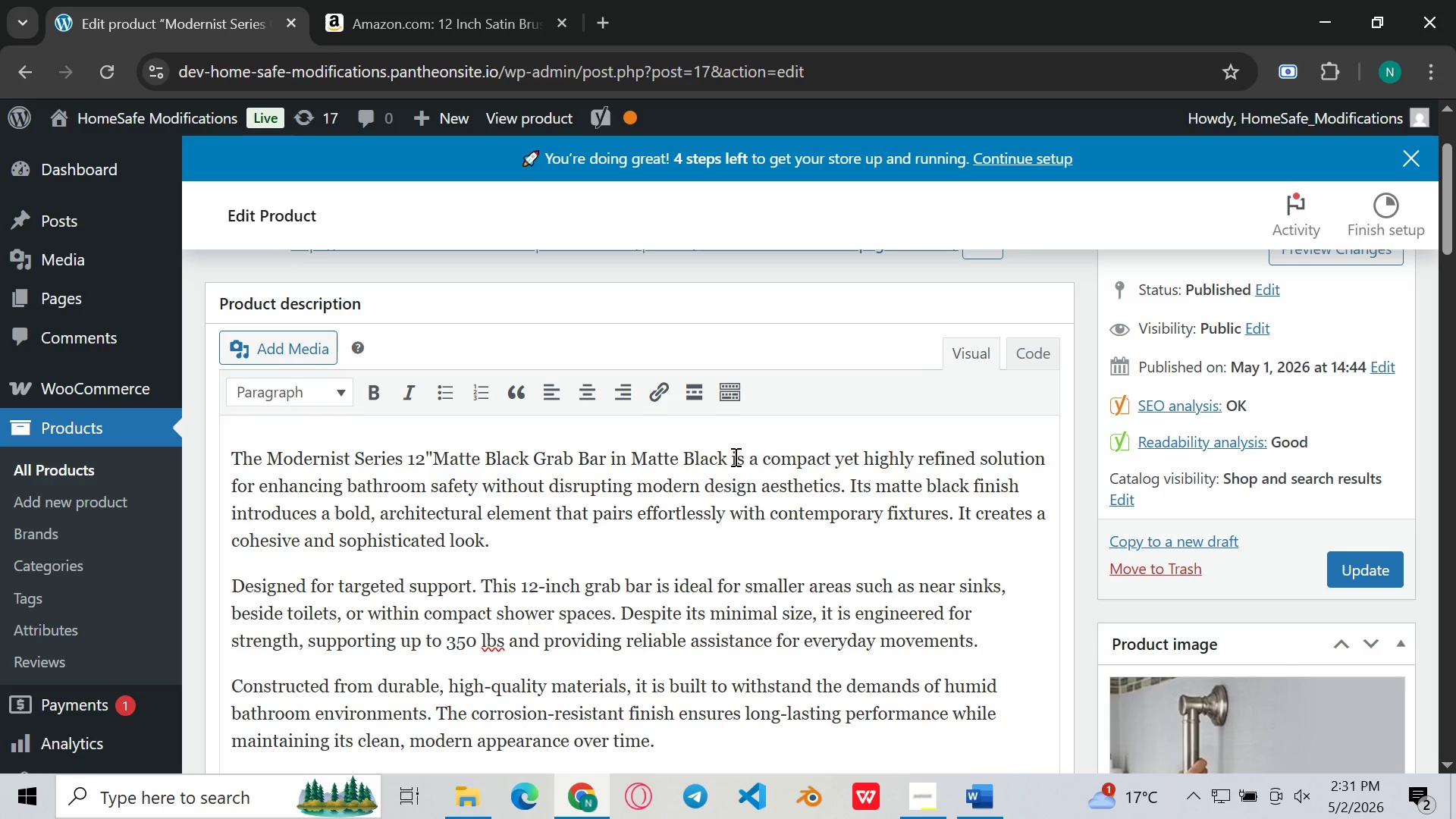 
left_click_drag(start_coordinate=[730, 457], to_coordinate=[613, 454])
 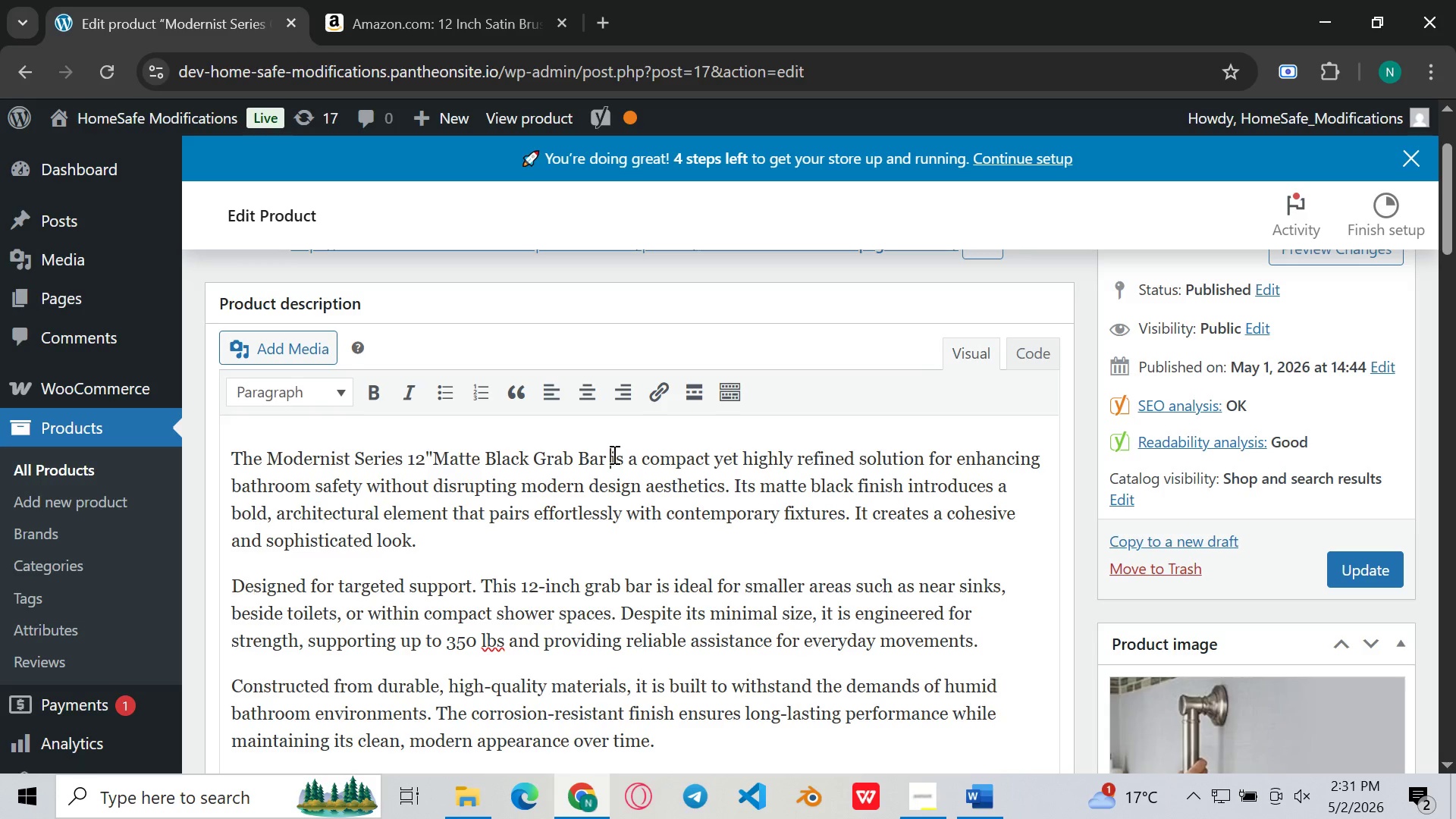 
key(Backspace)
 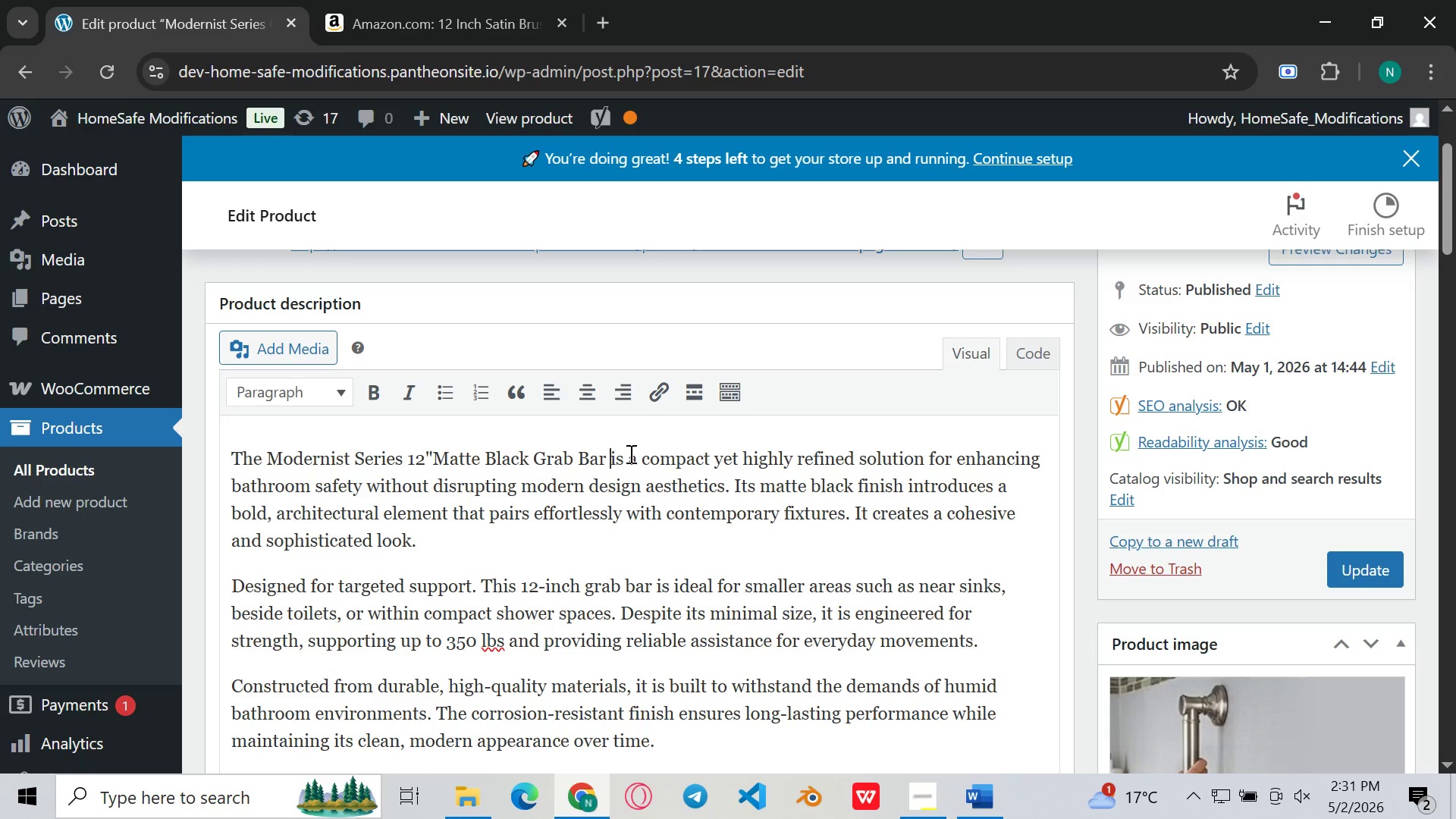 
key(Backspace)
 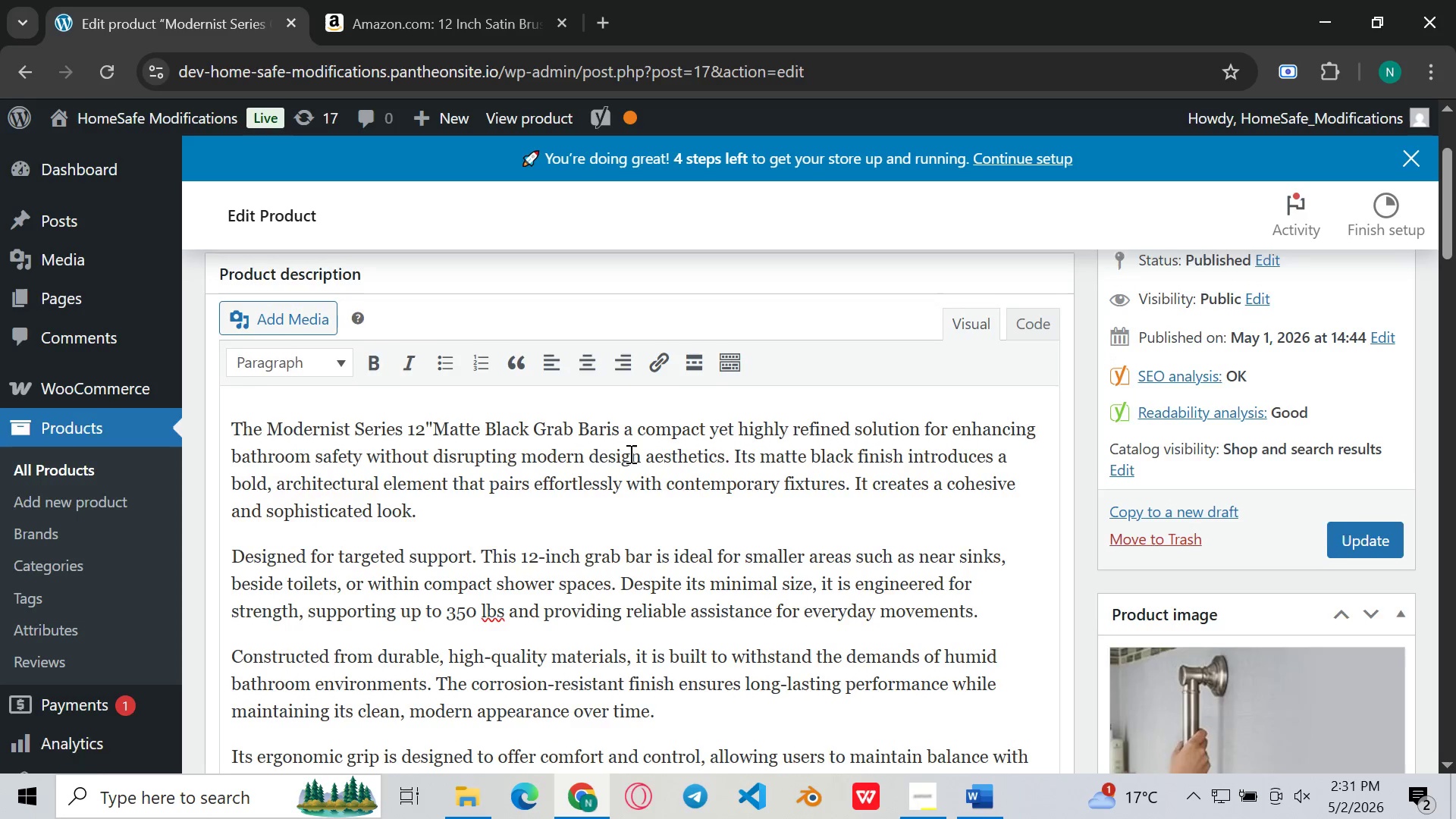 
key(Space)
 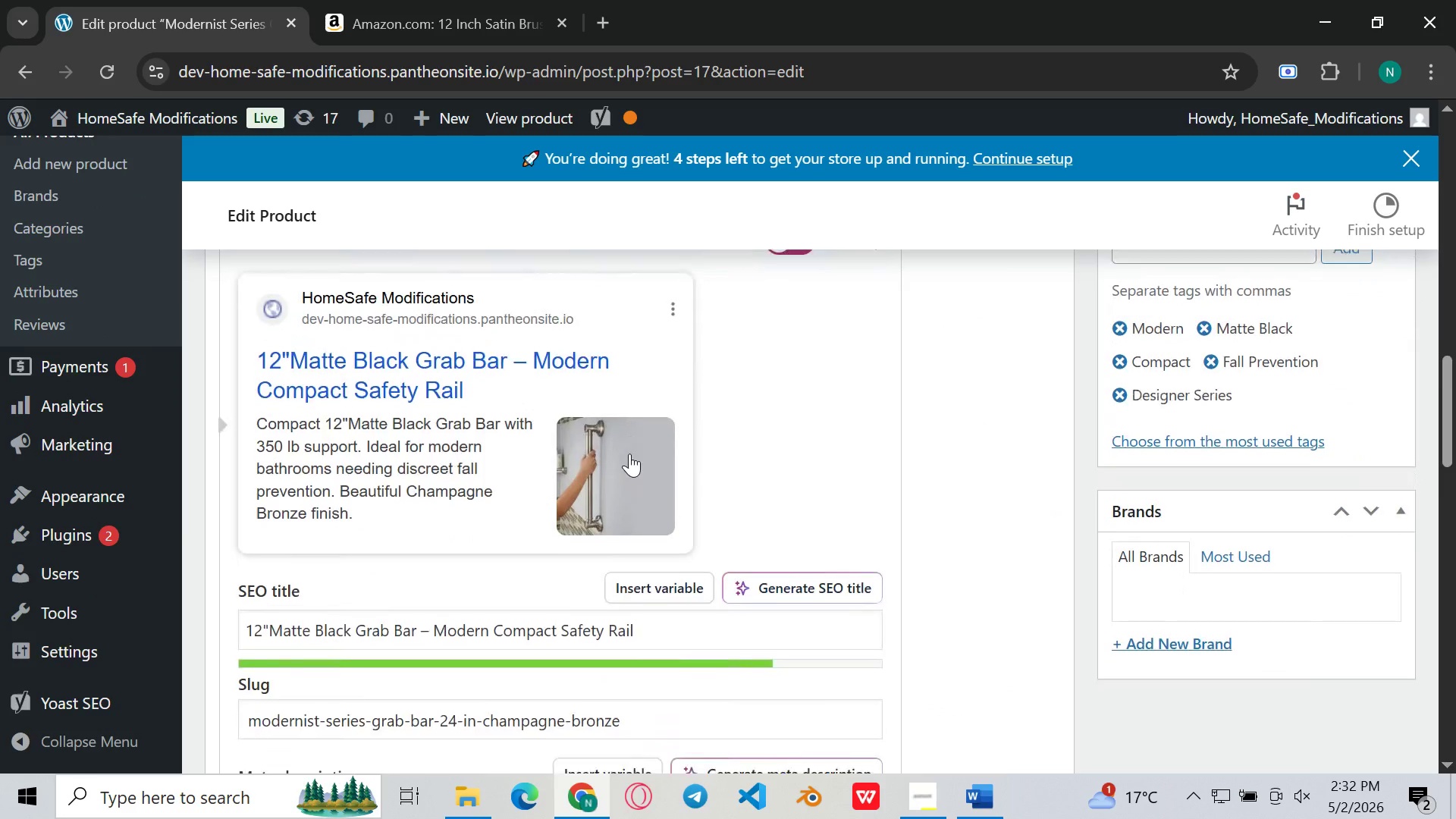 
left_click([587, 582])
 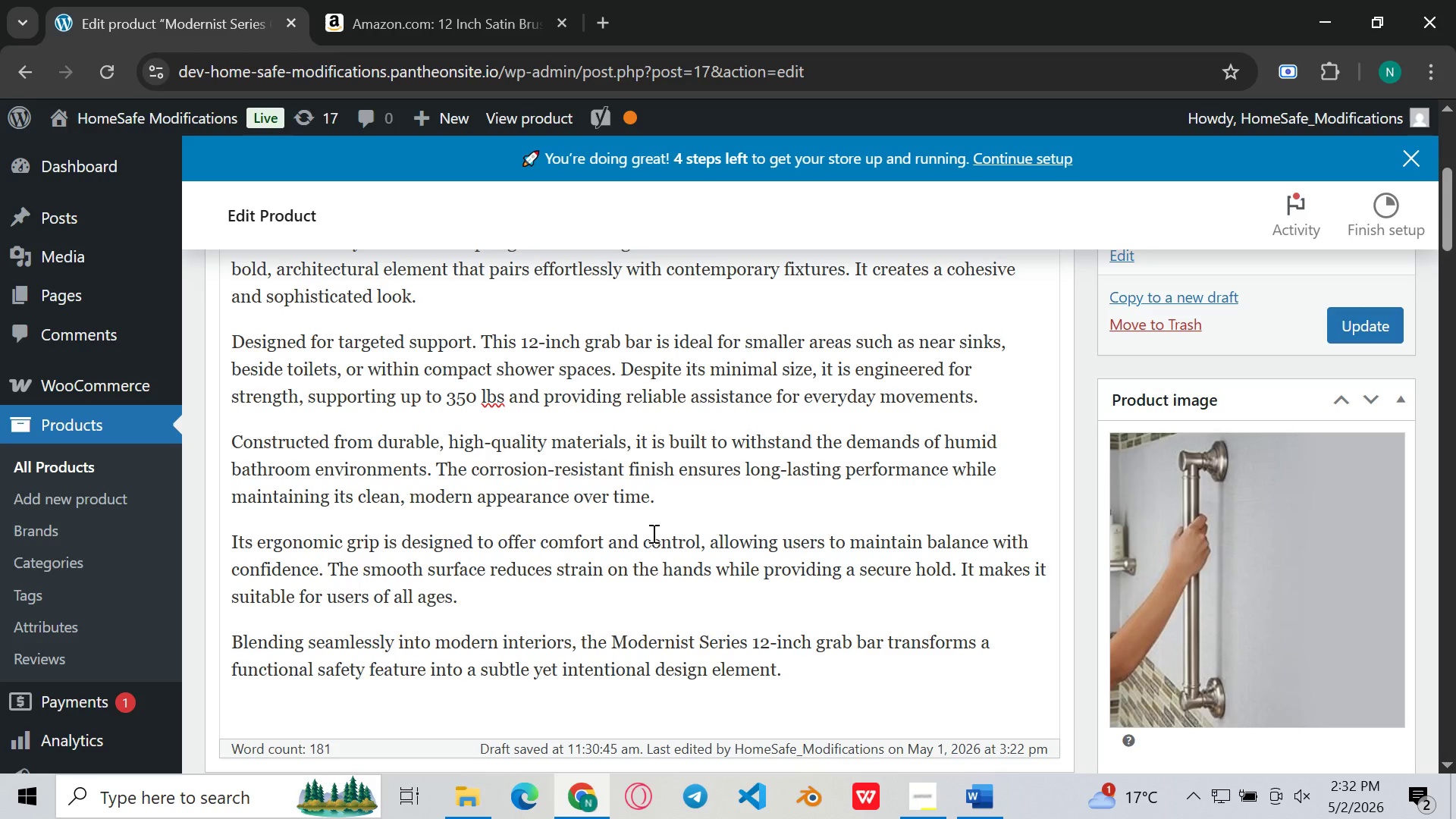 
wait(9.38)
 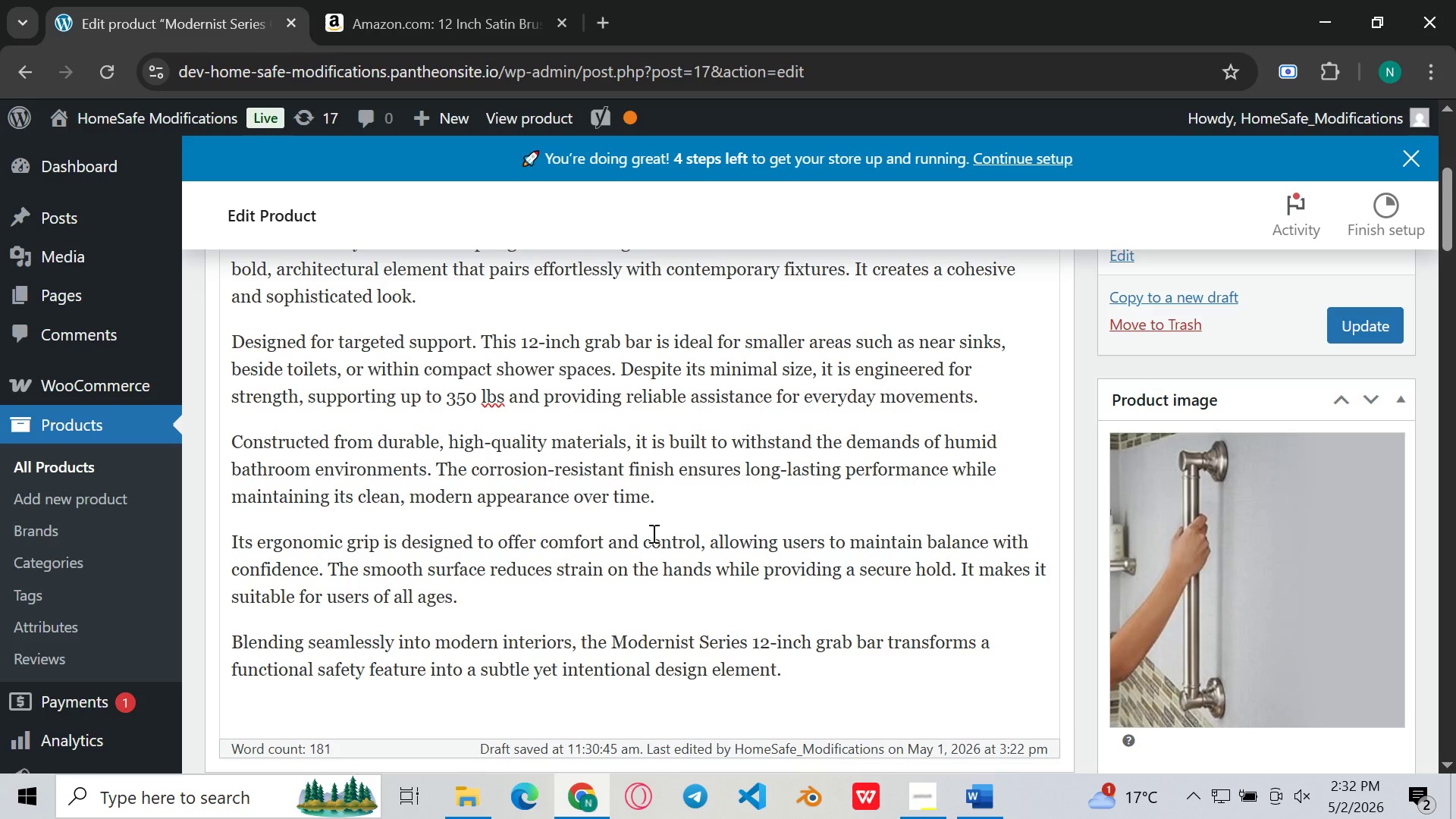 
left_click([647, 617])
 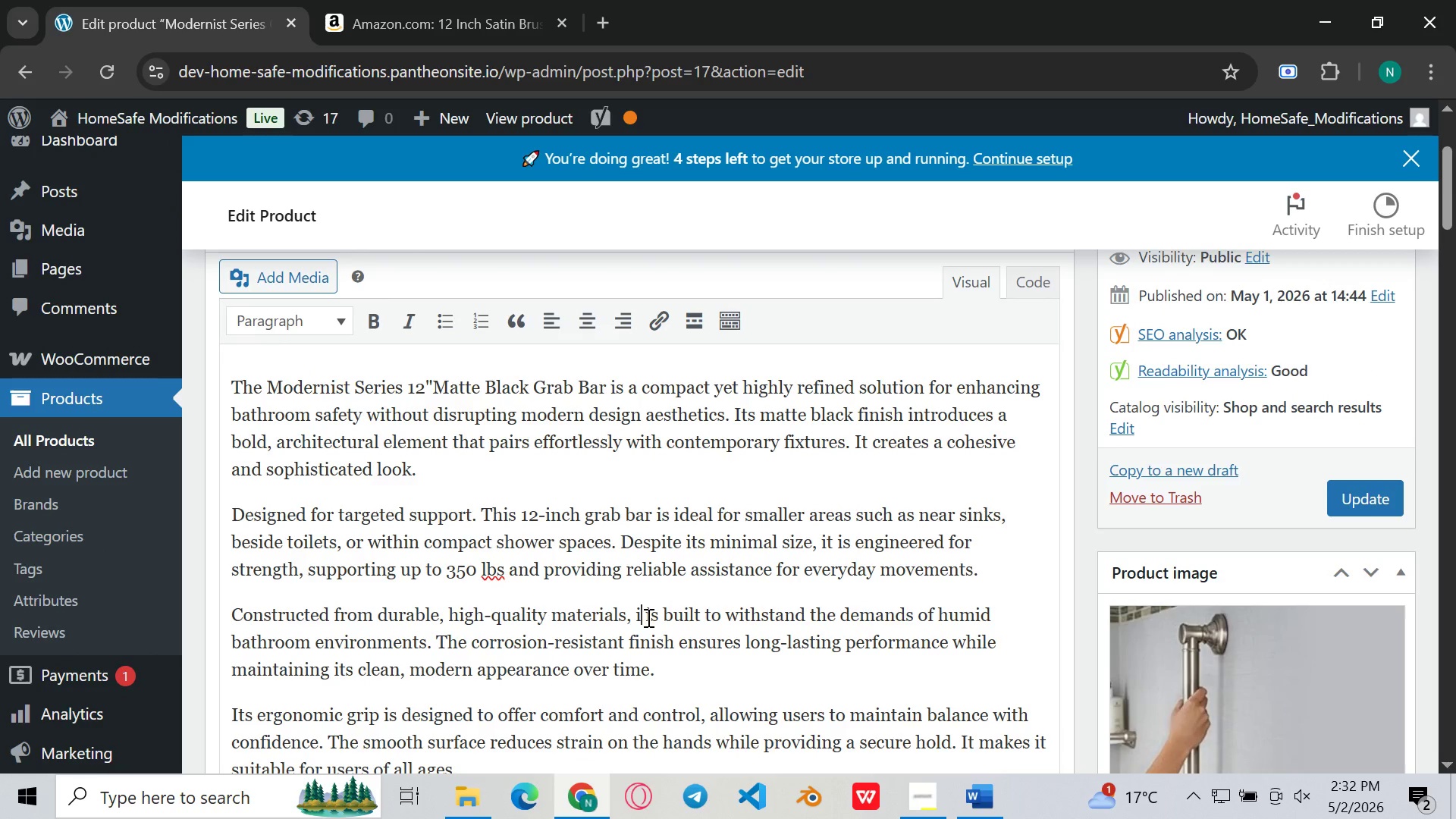 
key(Backspace)
 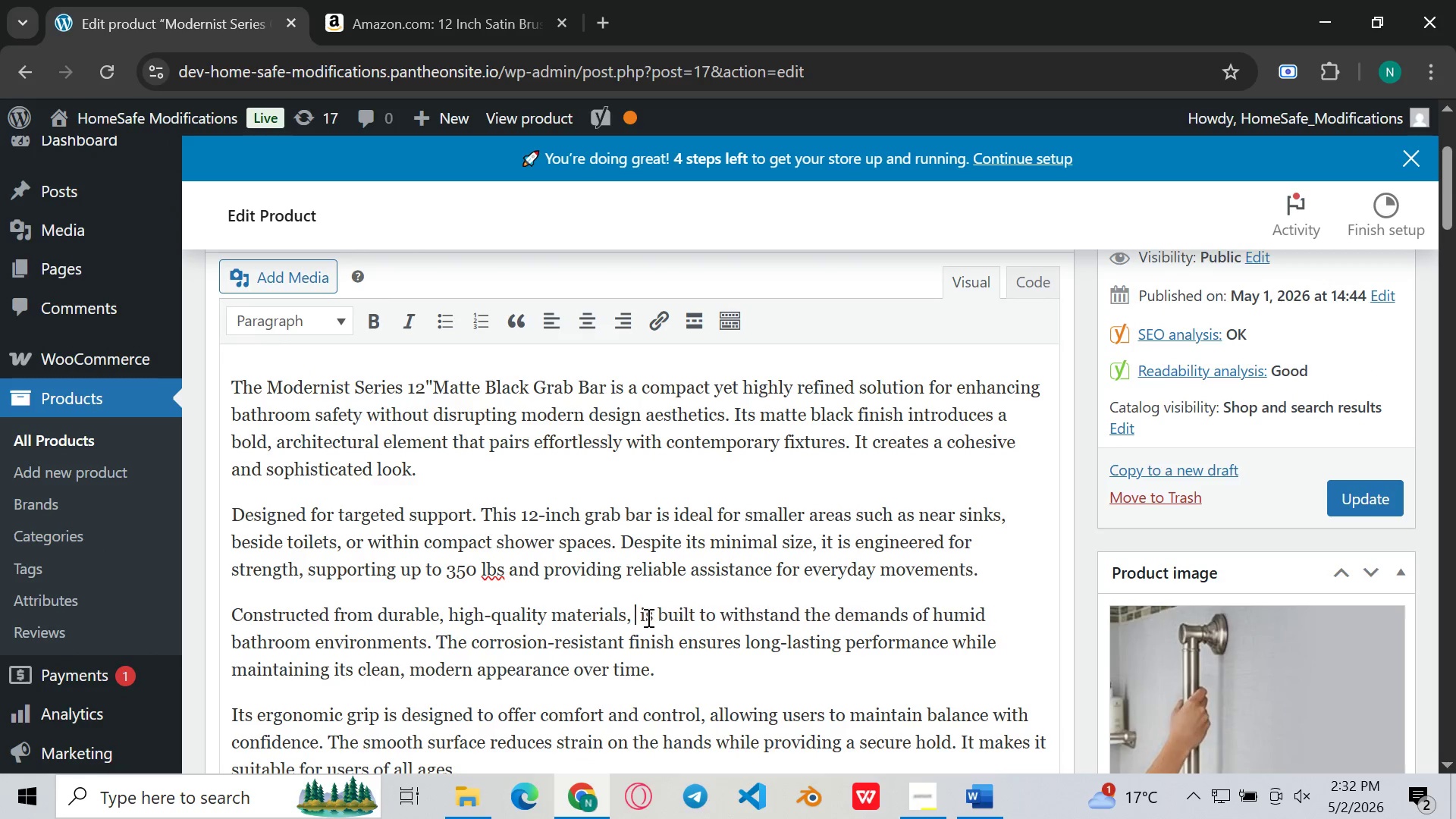 
key(Backspace)
 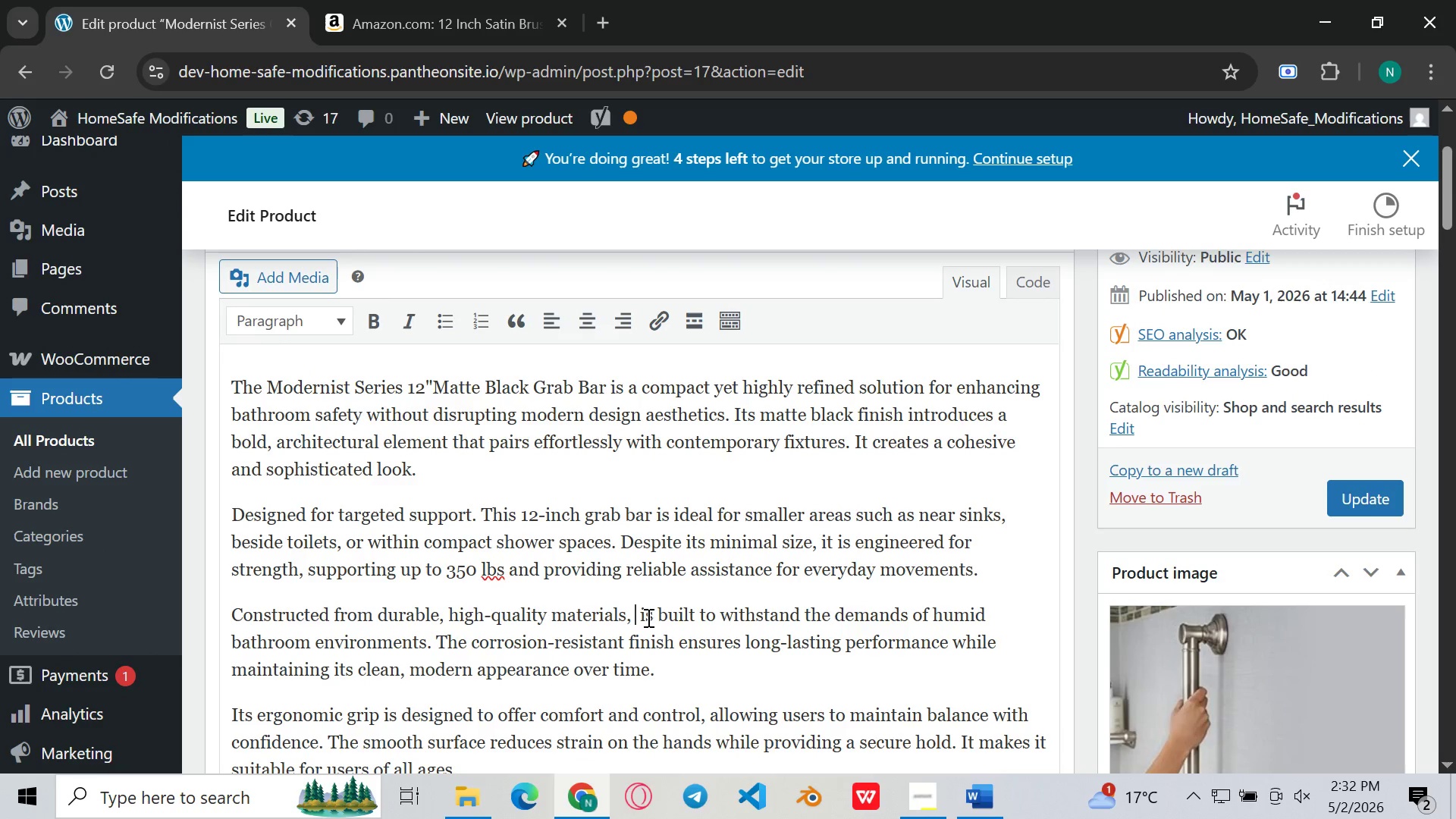 
key(Backspace)
 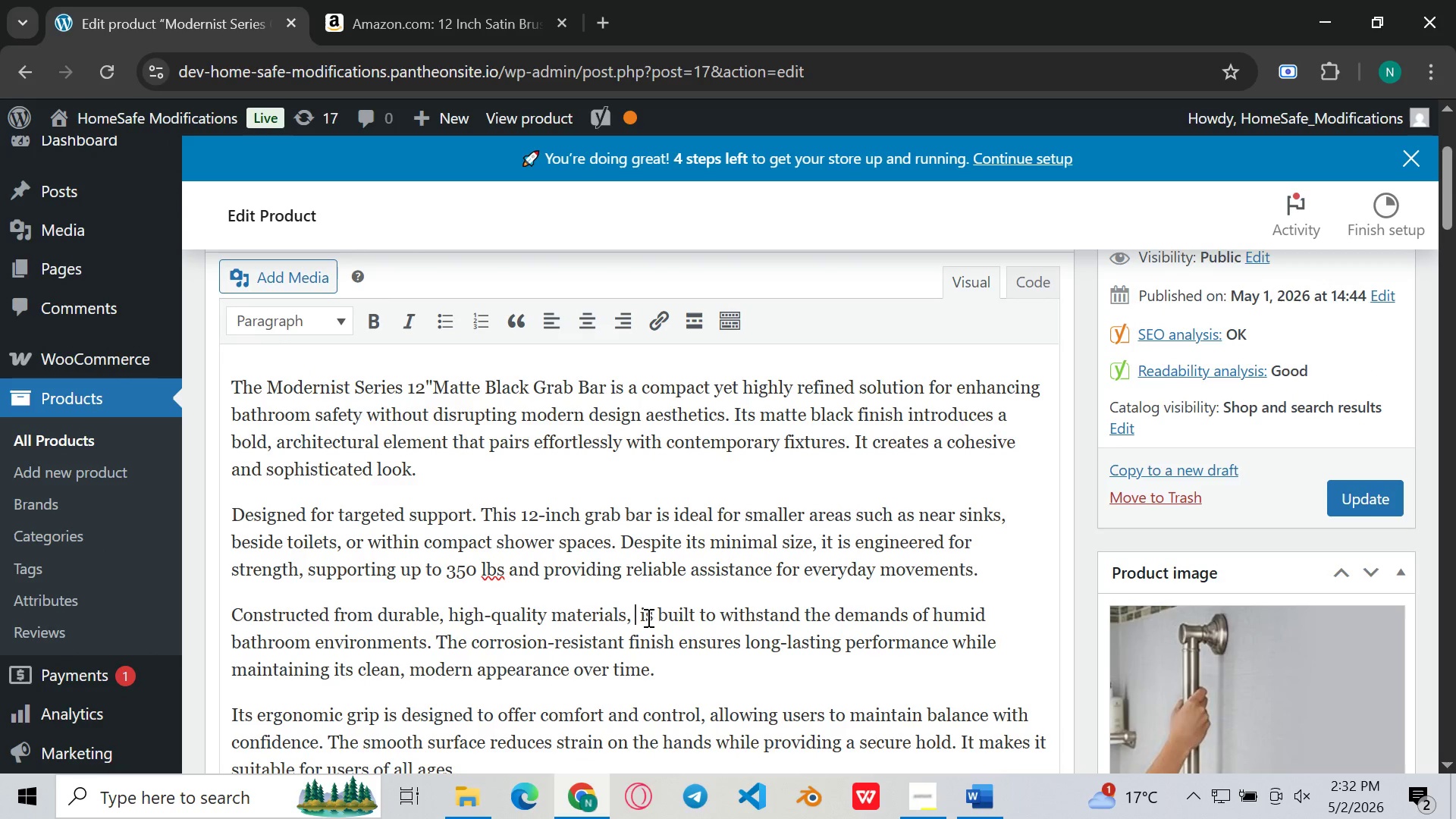 
key(Space)
 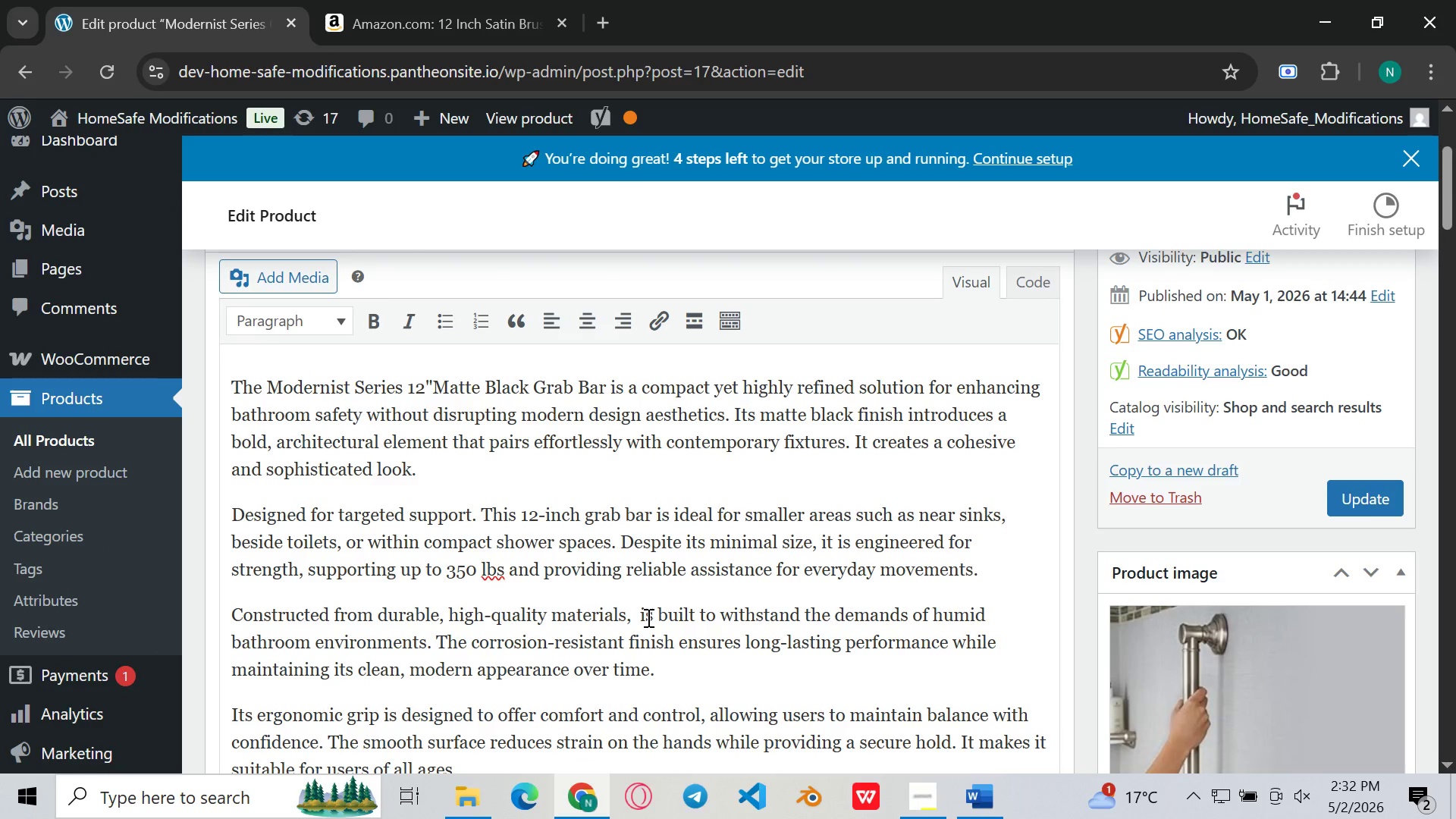 
key(Control+ControlLeft)
 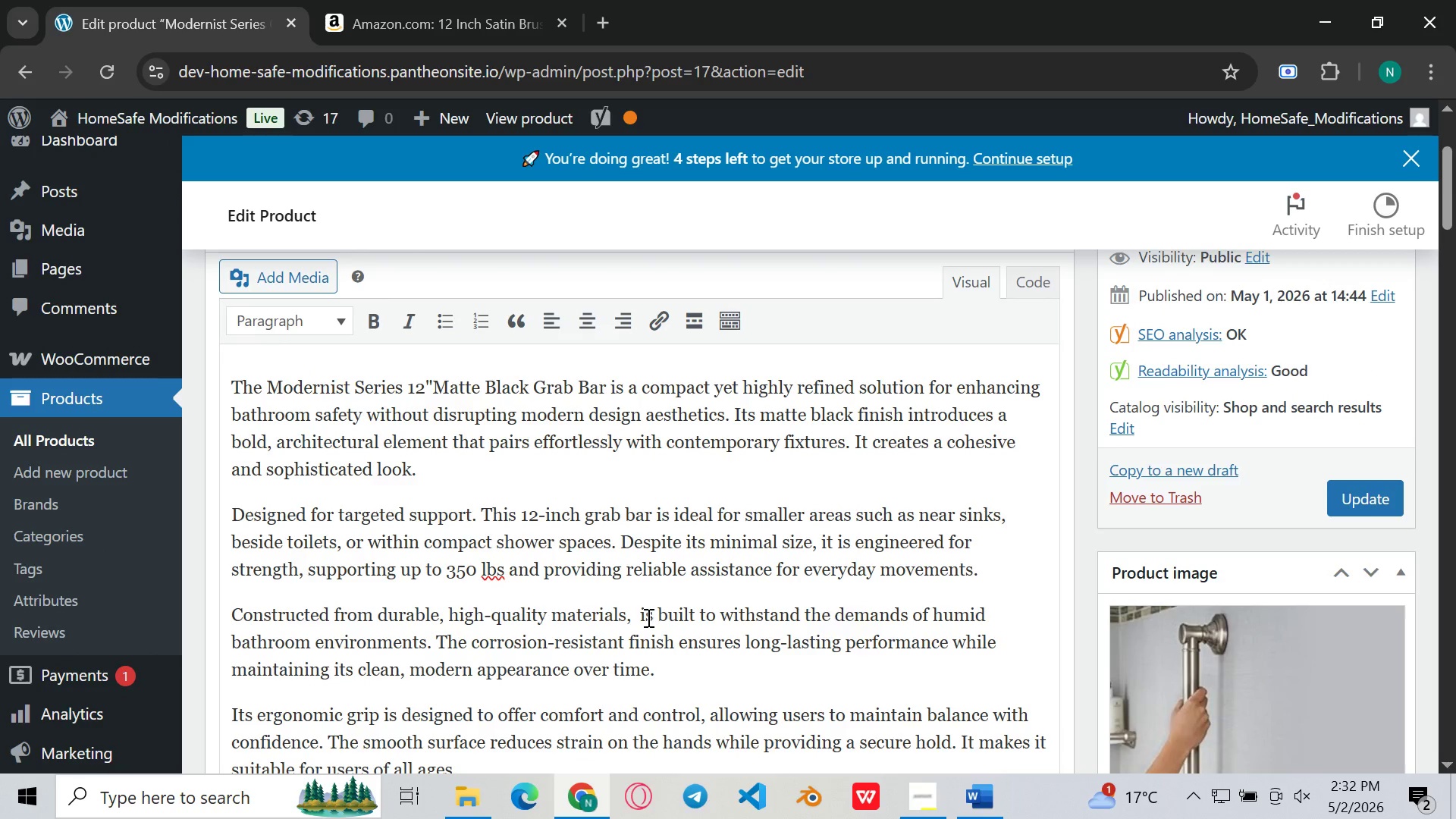 
key(Control+V)
 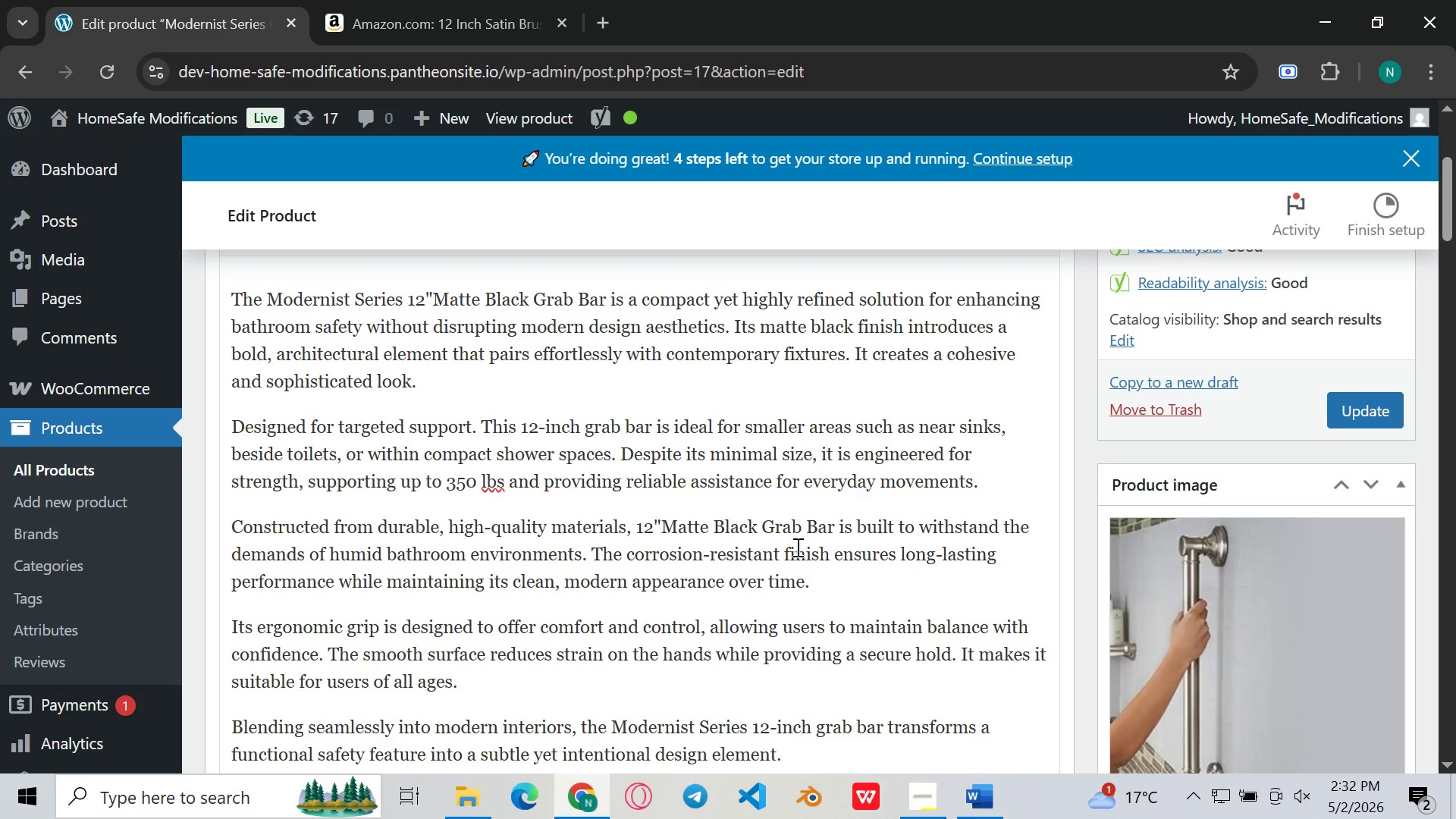 
wait(10.88)
 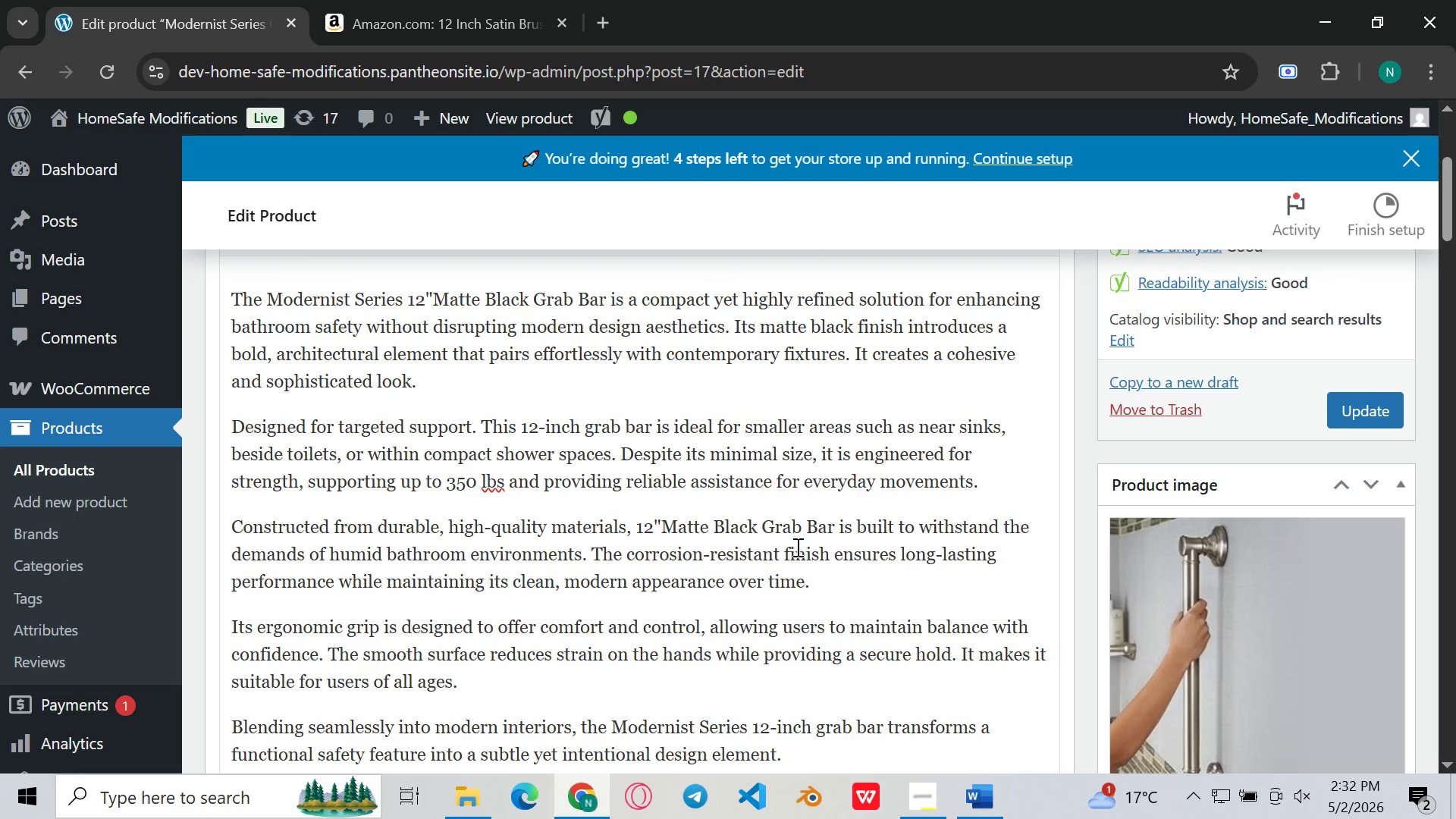 
left_click([1213, 350])
 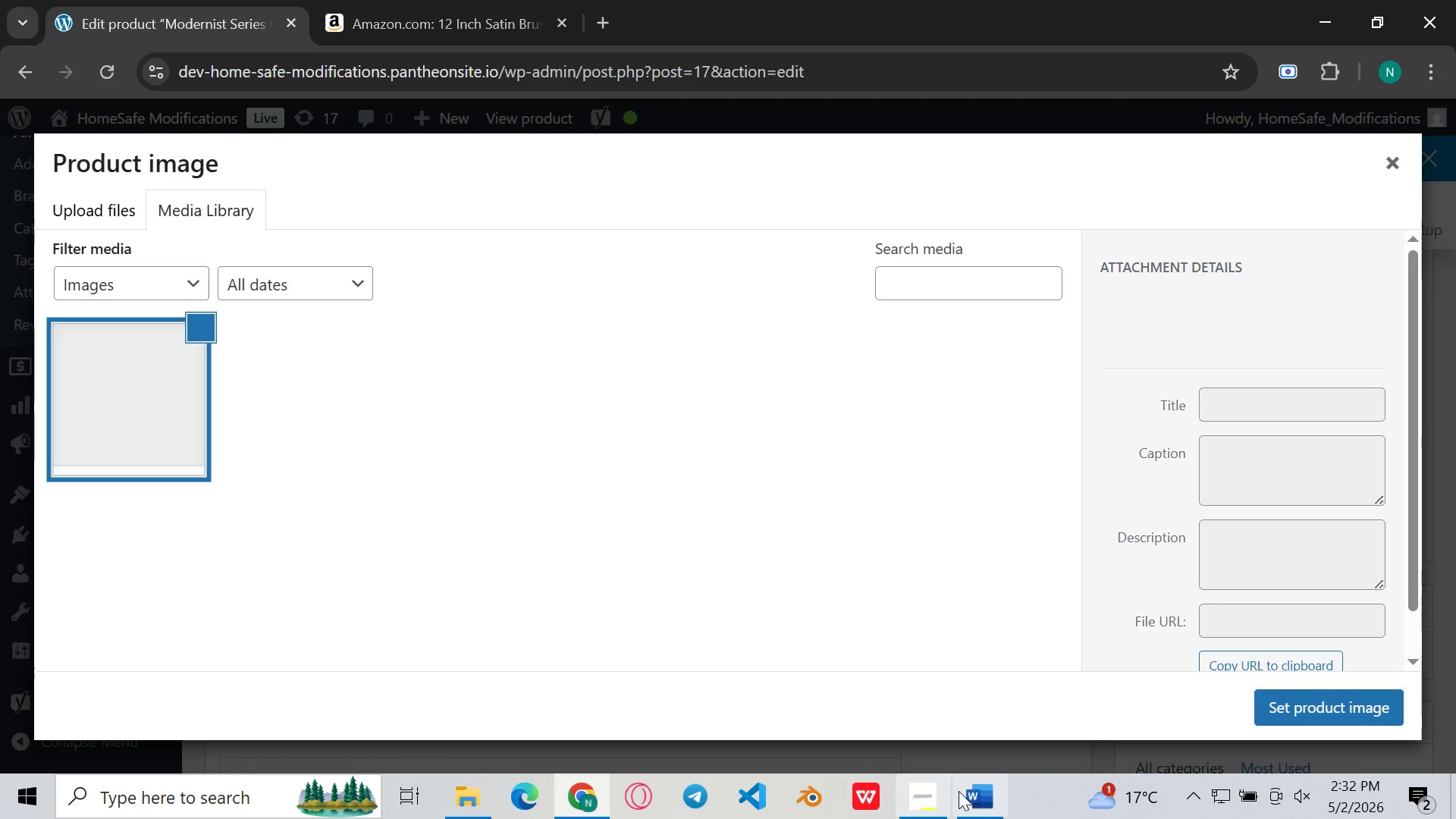 
left_click([968, 797])
 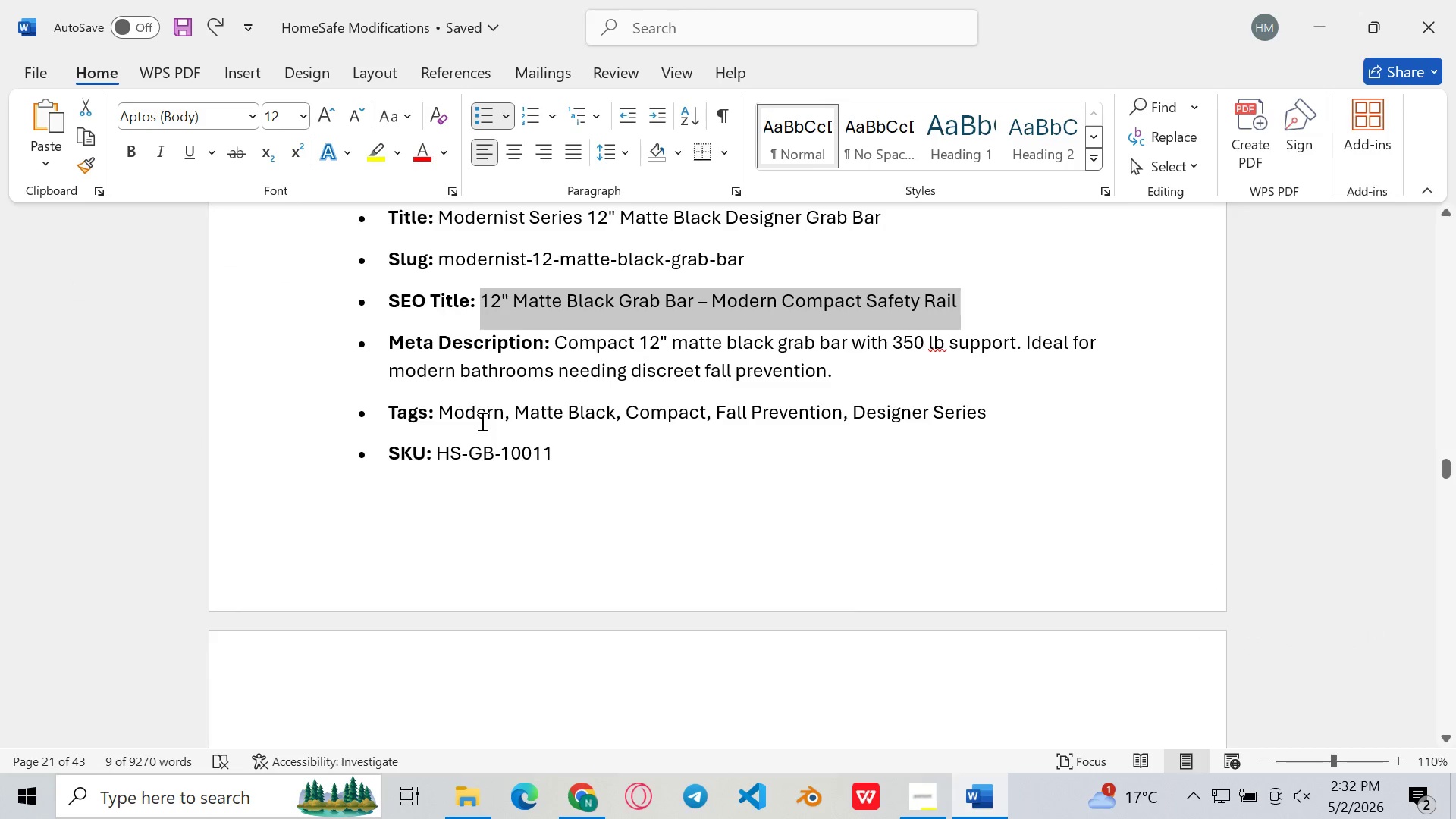 
scroll: coordinate [481, 421], scroll_direction: down, amount: 10.0
 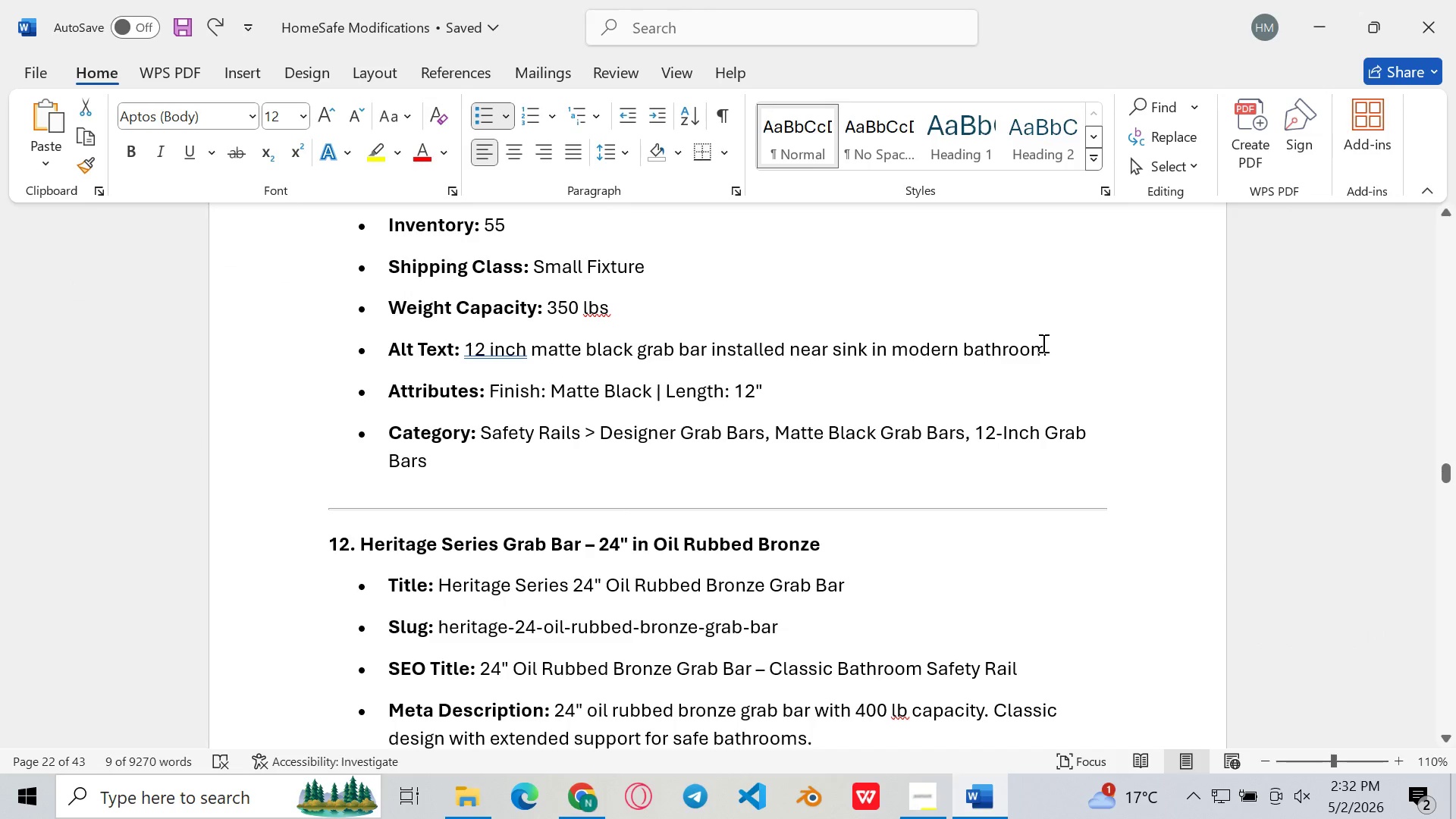 
left_click_drag(start_coordinate=[1058, 347], to_coordinate=[467, 347])
 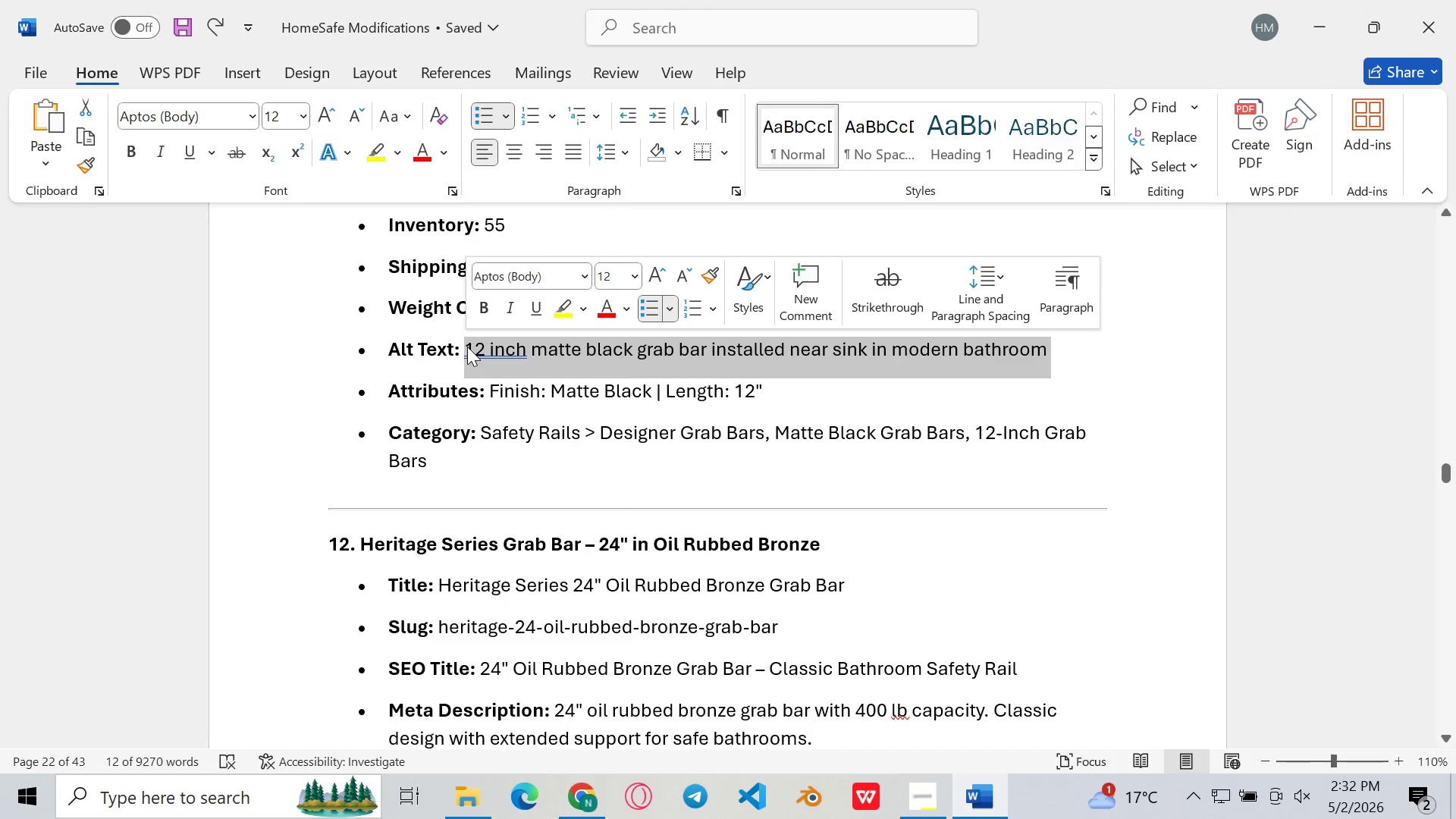 
key(Control+C)
 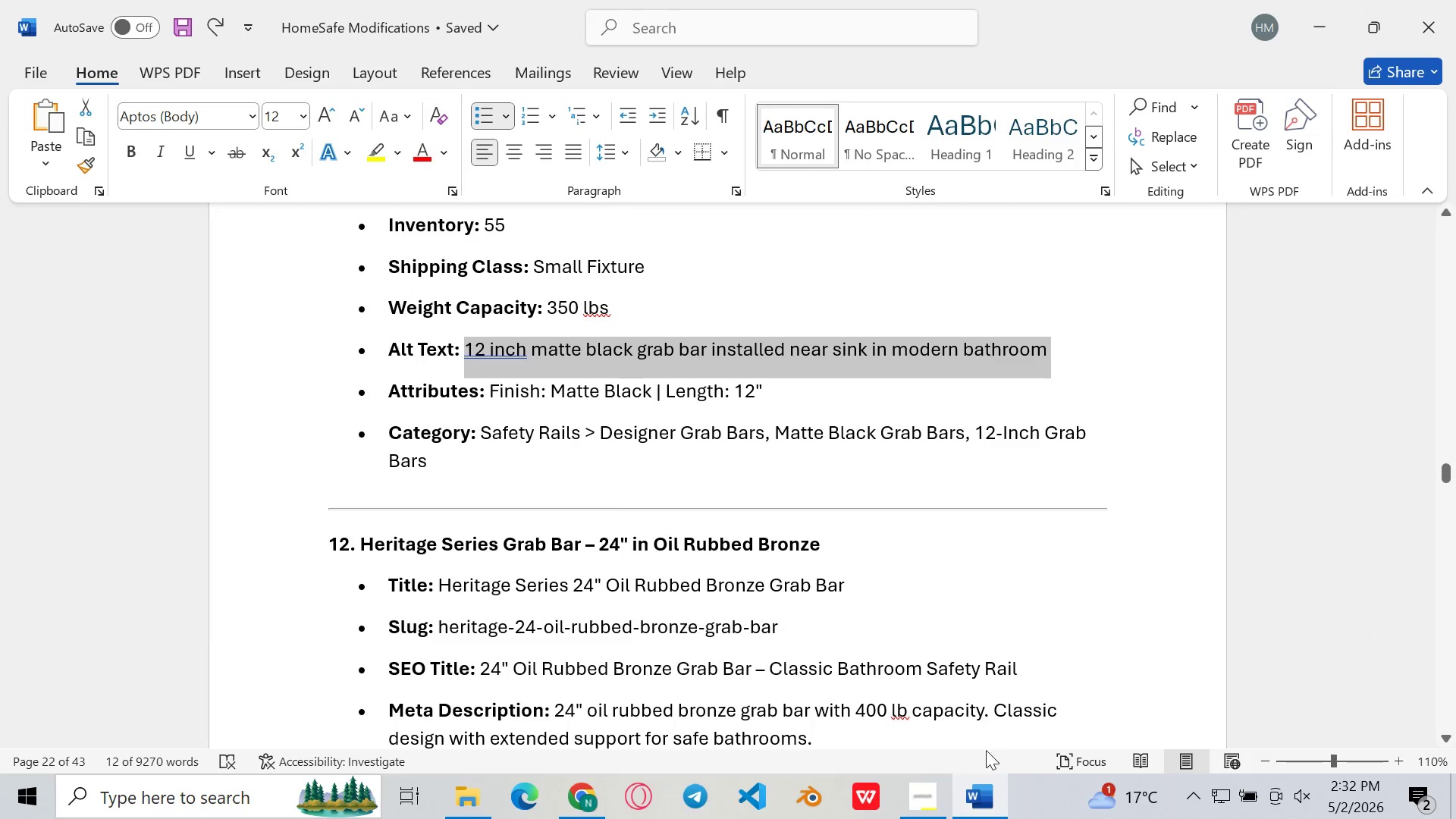 
left_click([982, 764])
 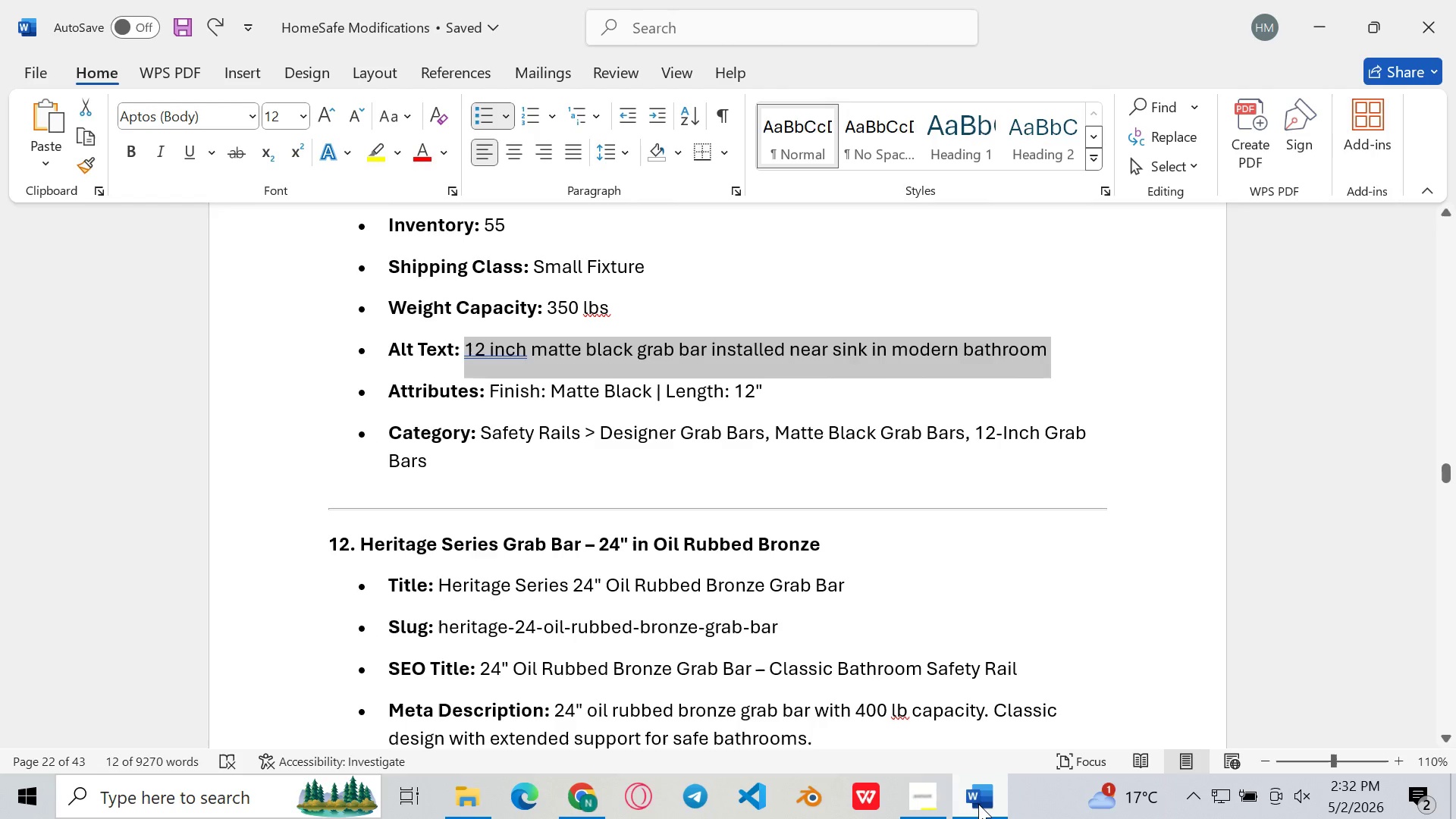 
left_click([978, 804])
 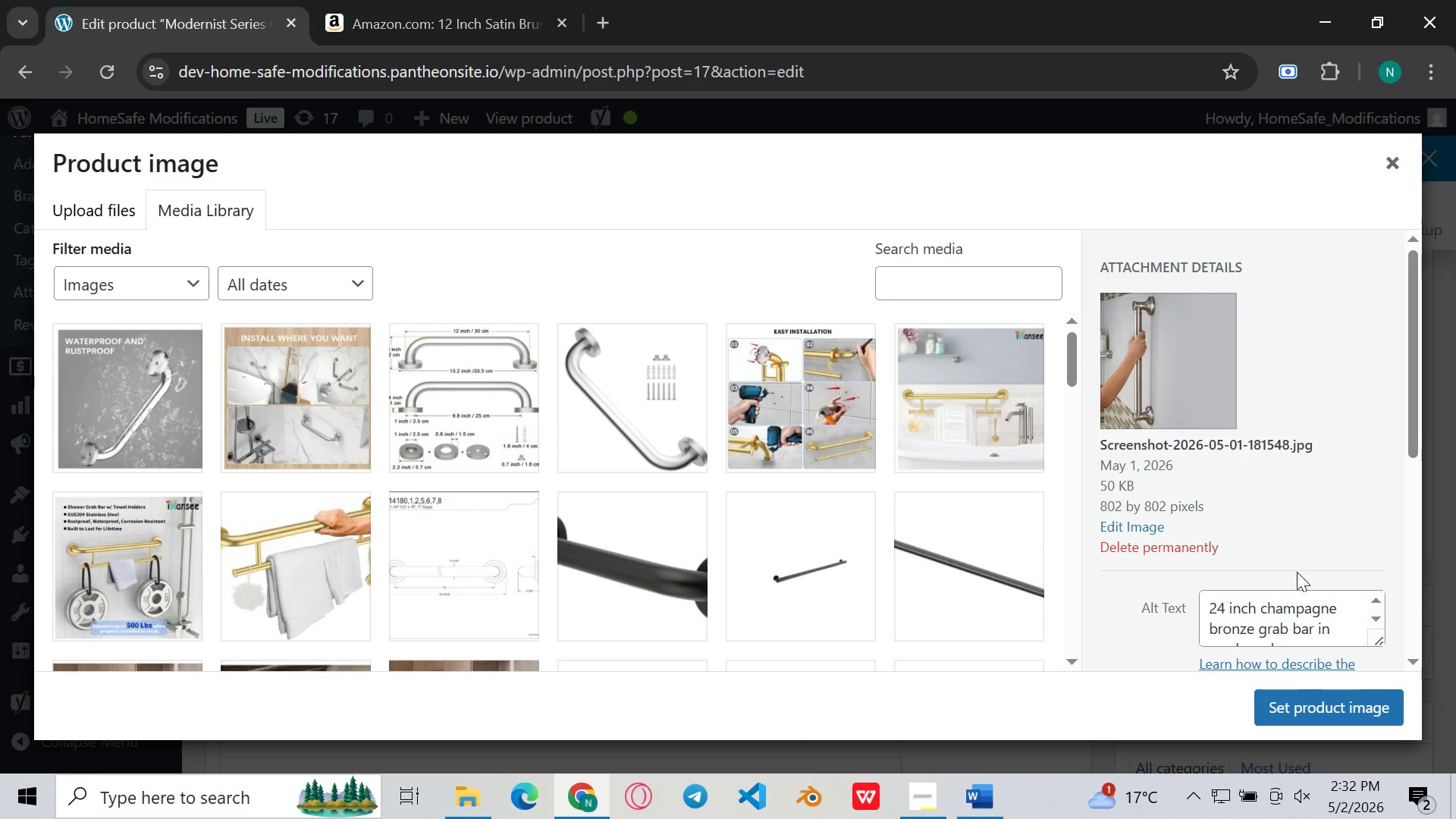 
wait(8.81)
 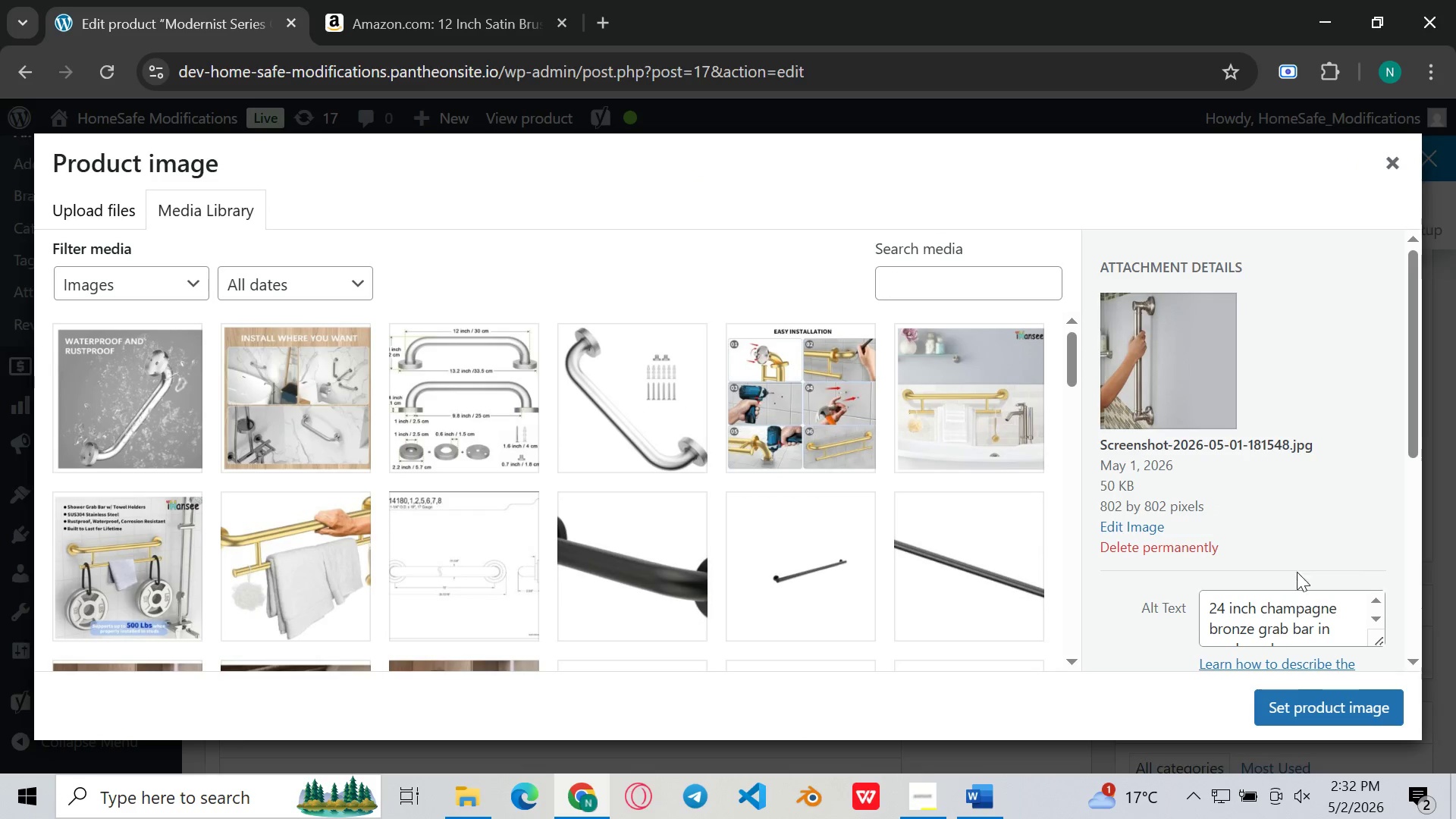 
left_click([984, 805])
 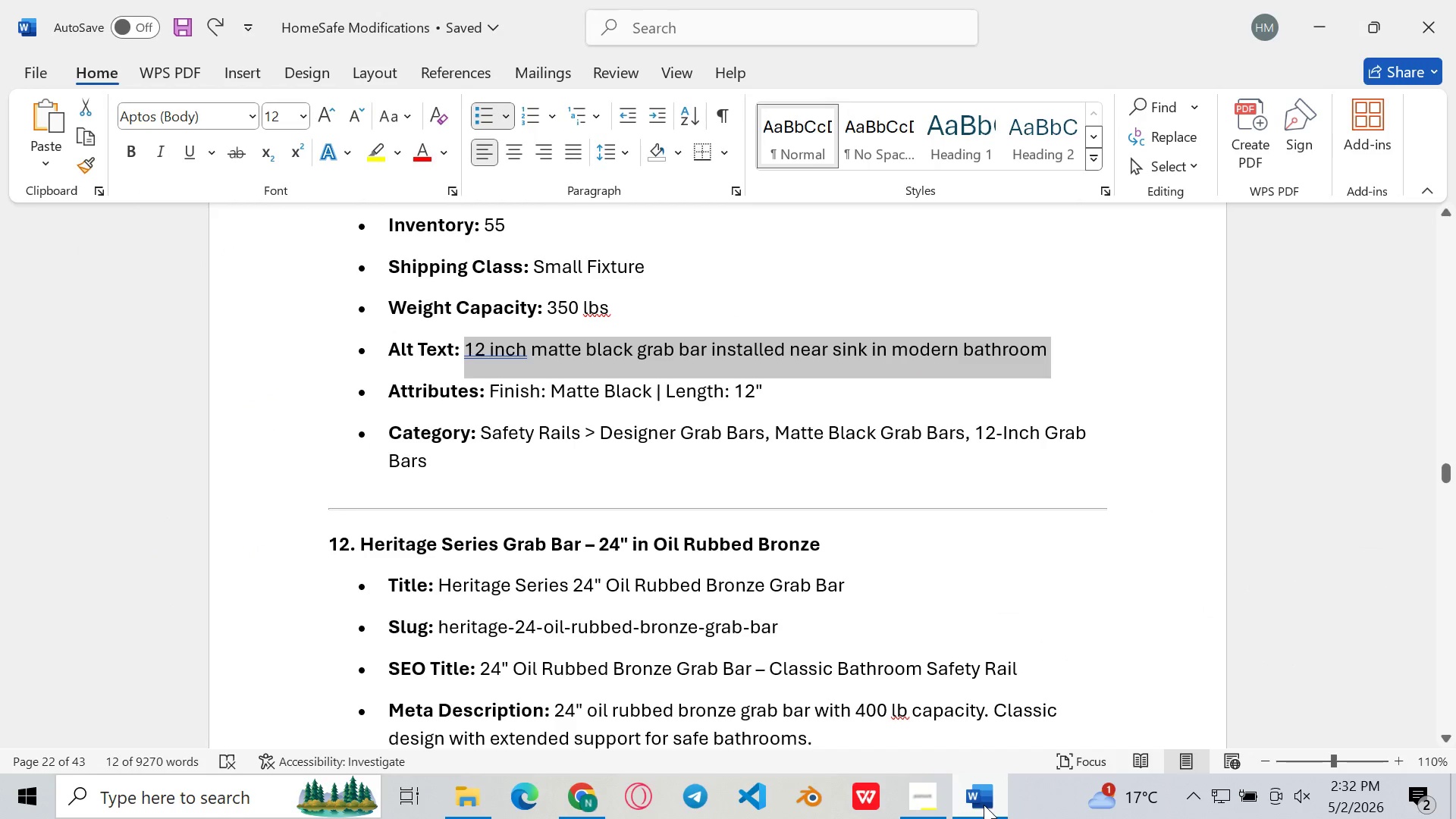 
left_click([984, 805])
 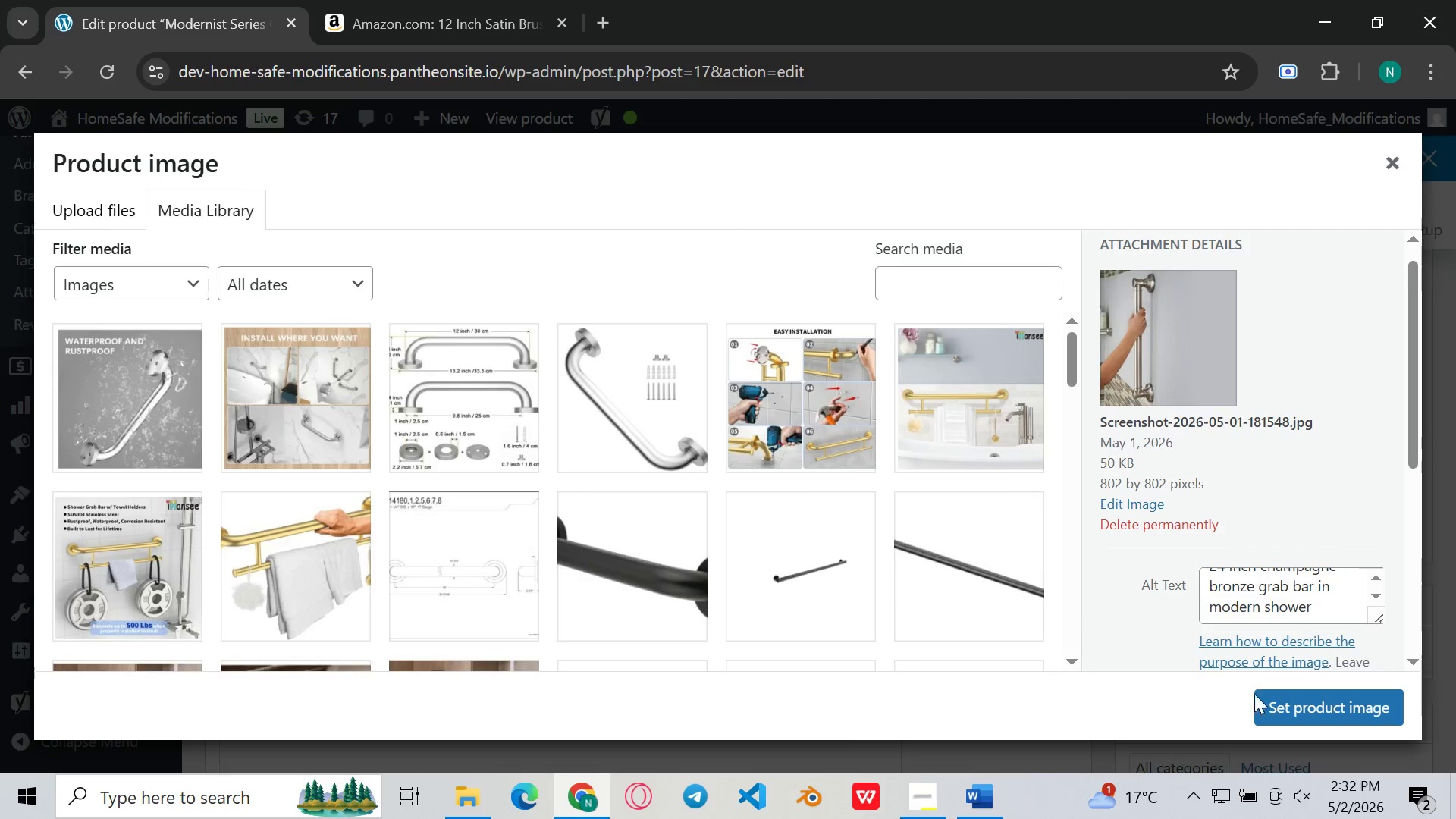 
left_click([1270, 691])
 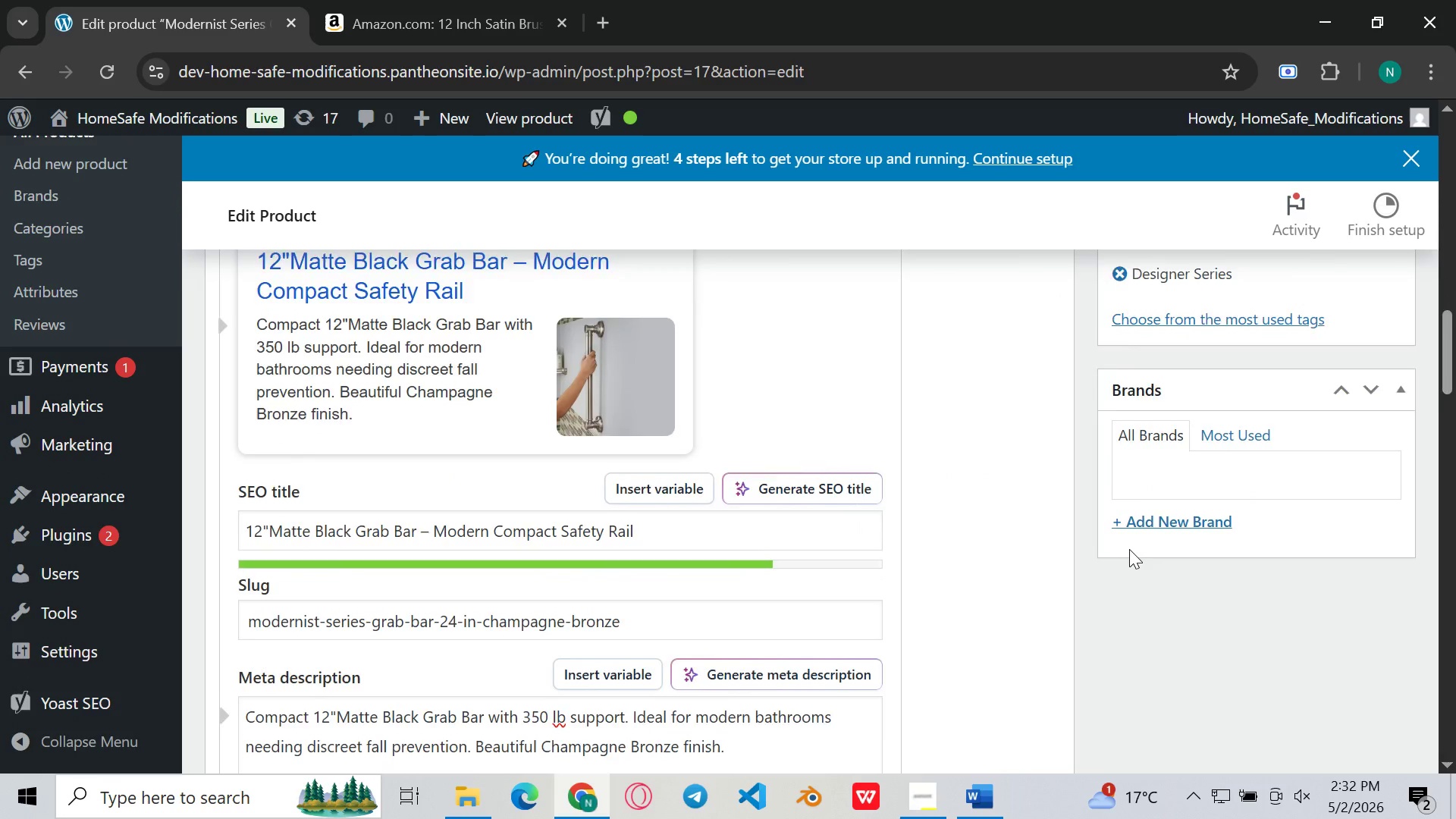 
wait(11.45)
 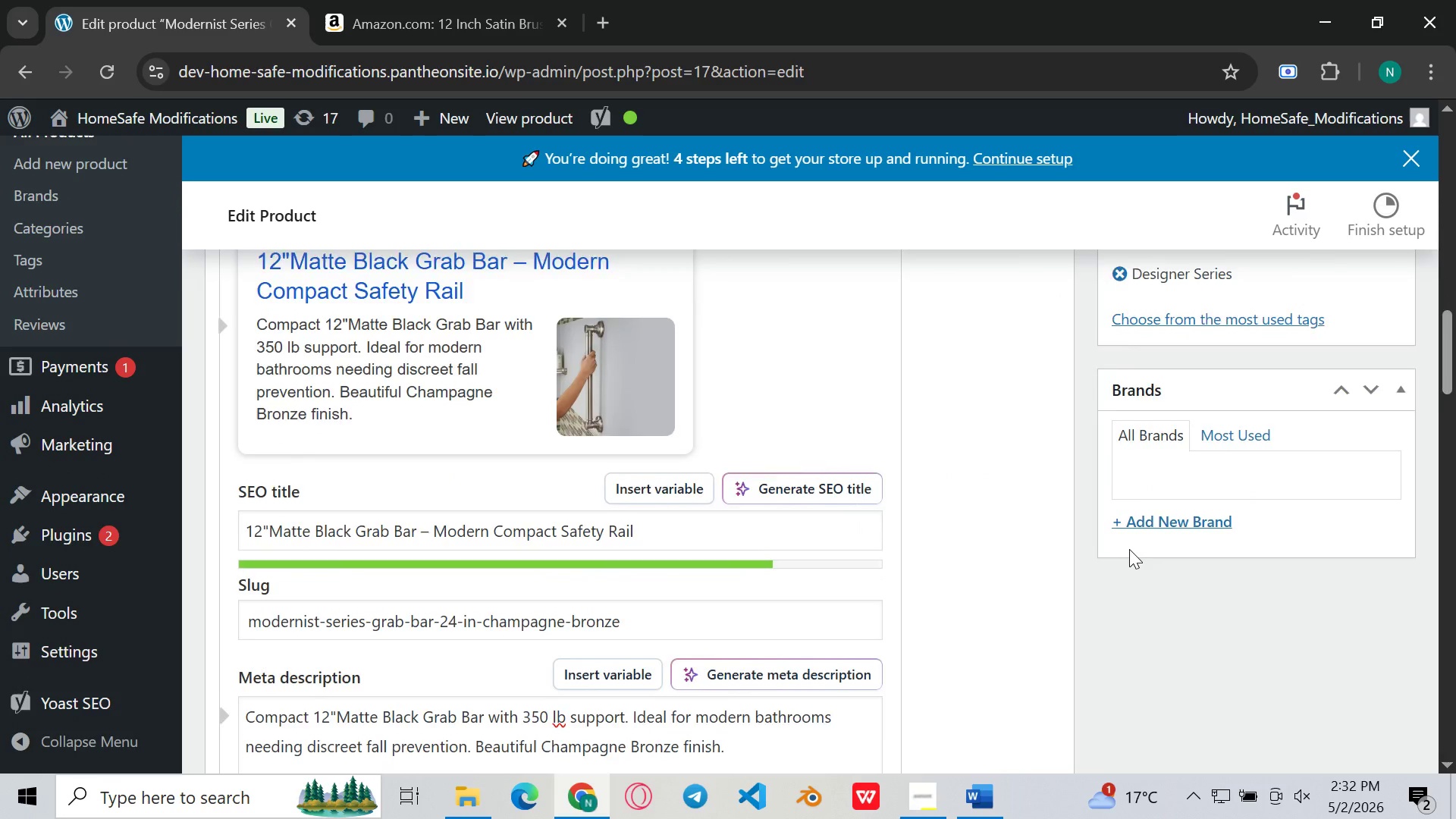 
left_click([976, 802])
 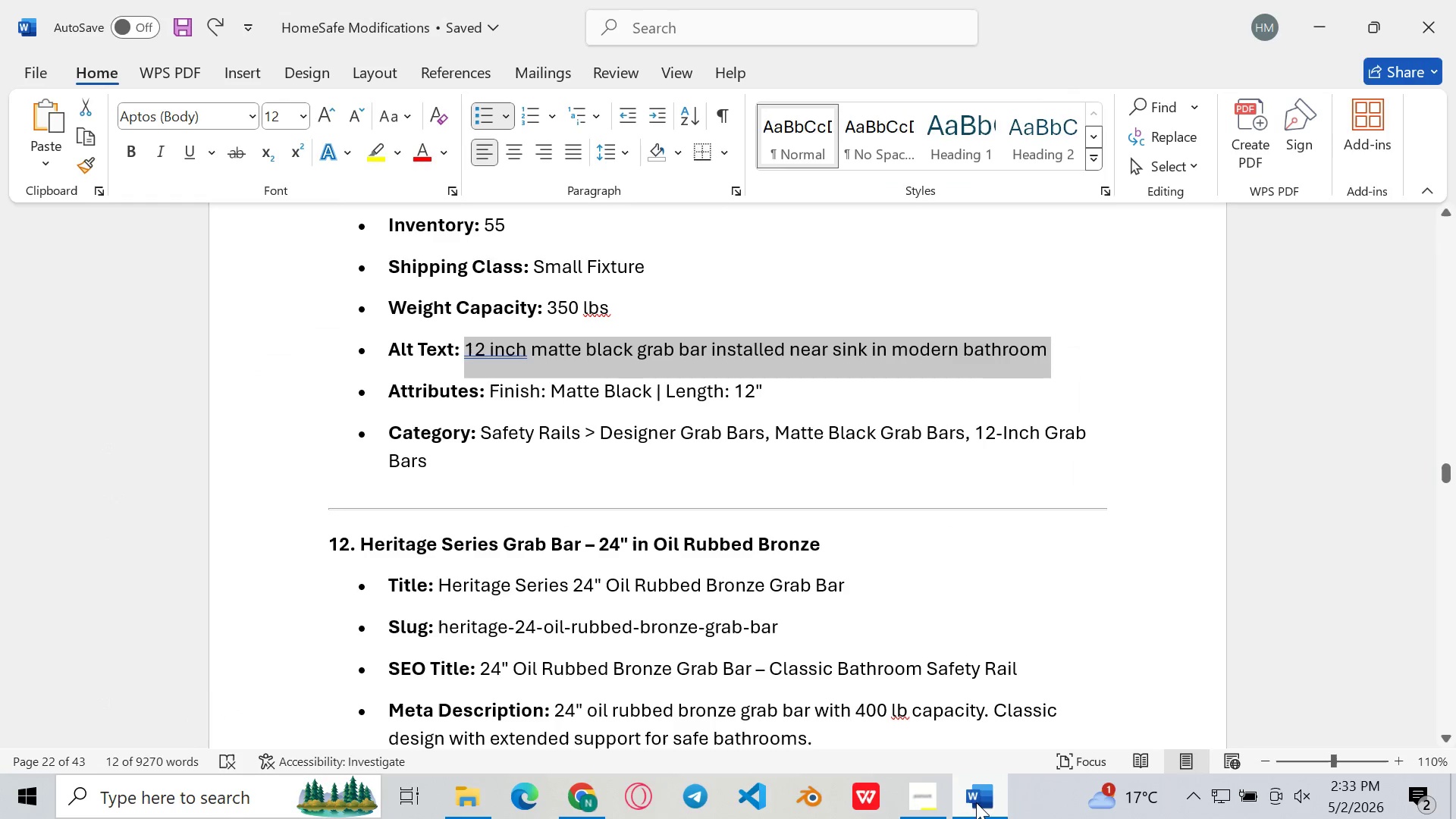 
scroll: coordinate [952, 535], scroll_direction: up, amount: 4.0
 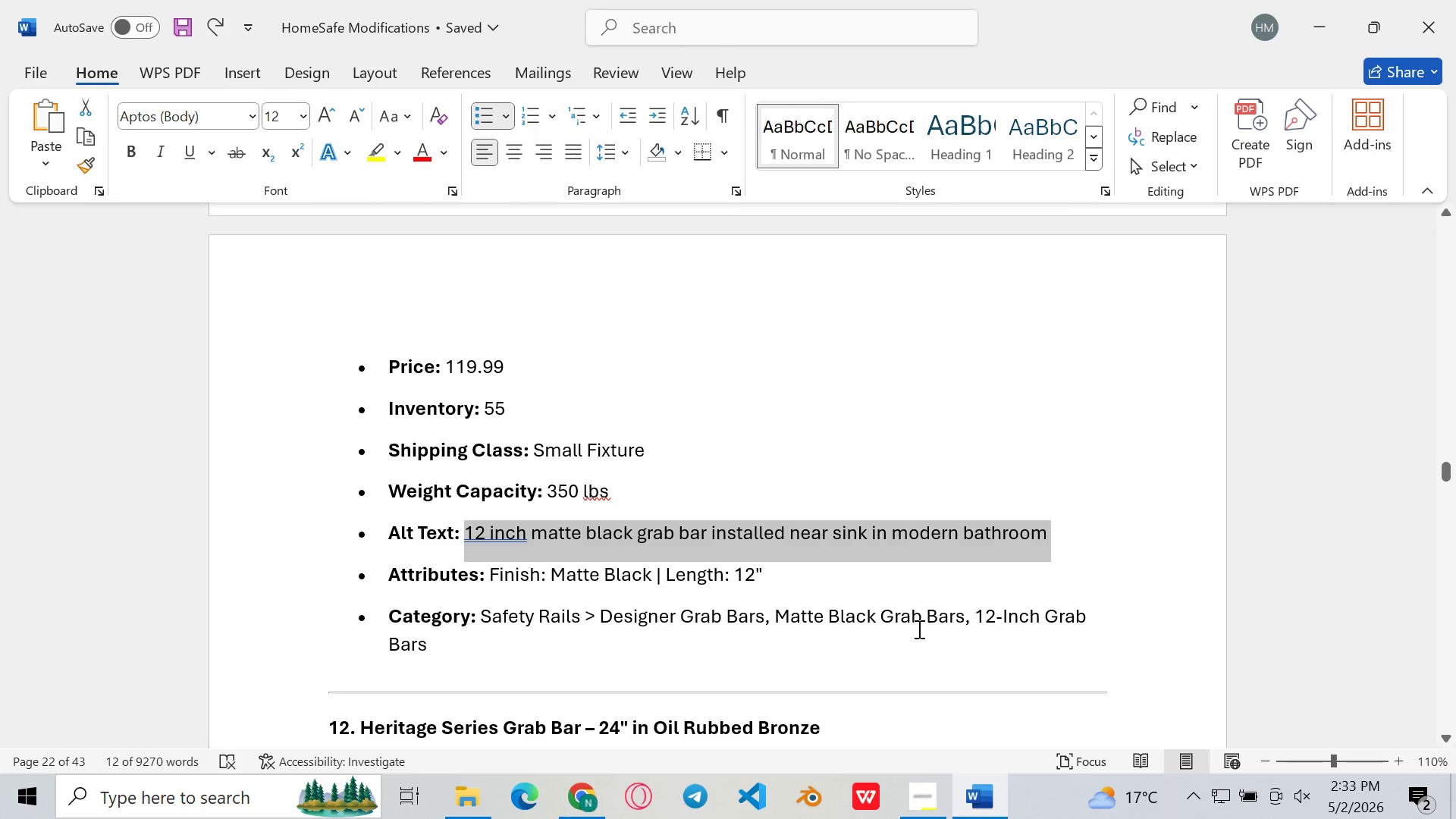 
left_click([999, 818])
 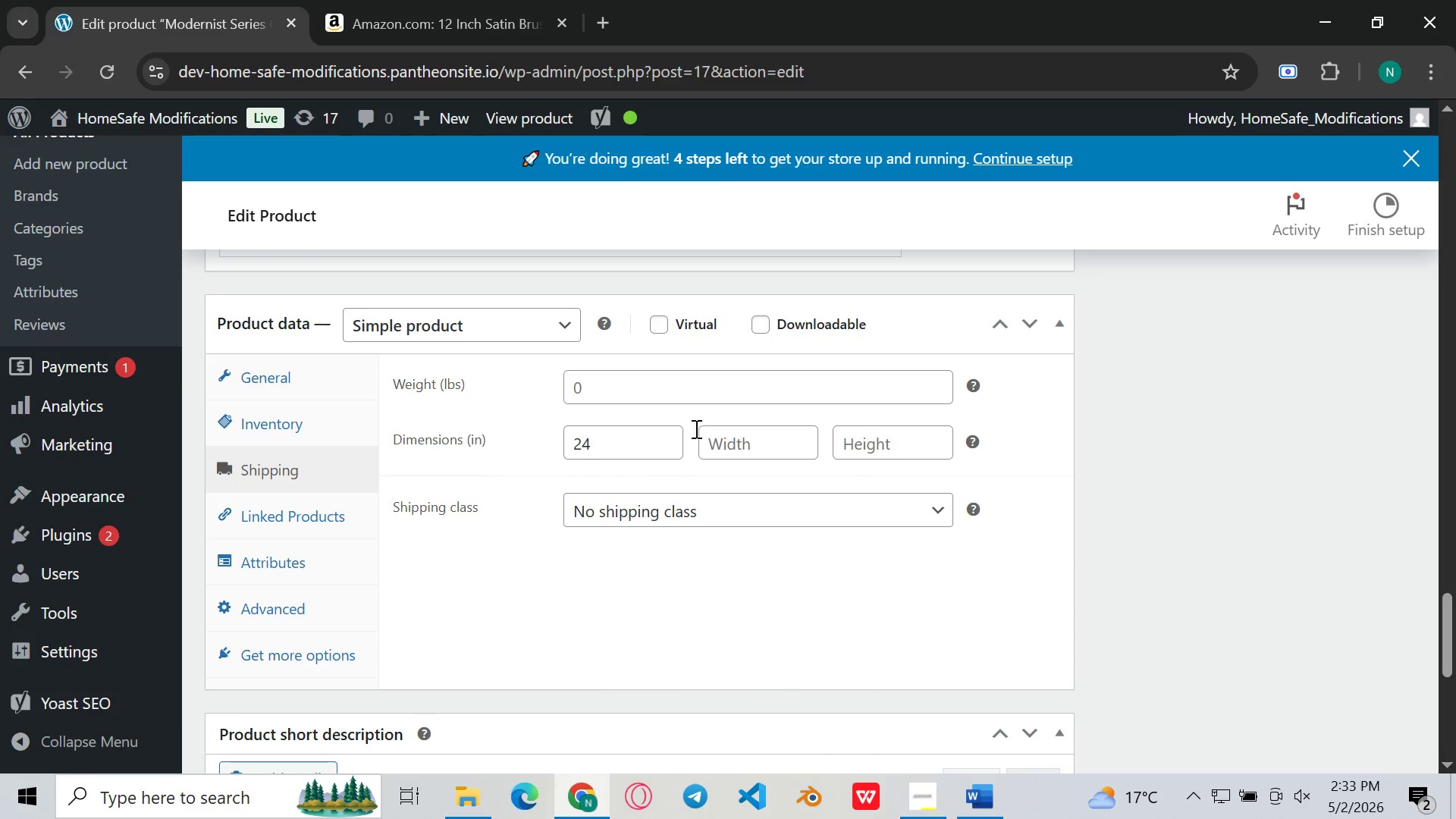 
left_click([685, 422])
 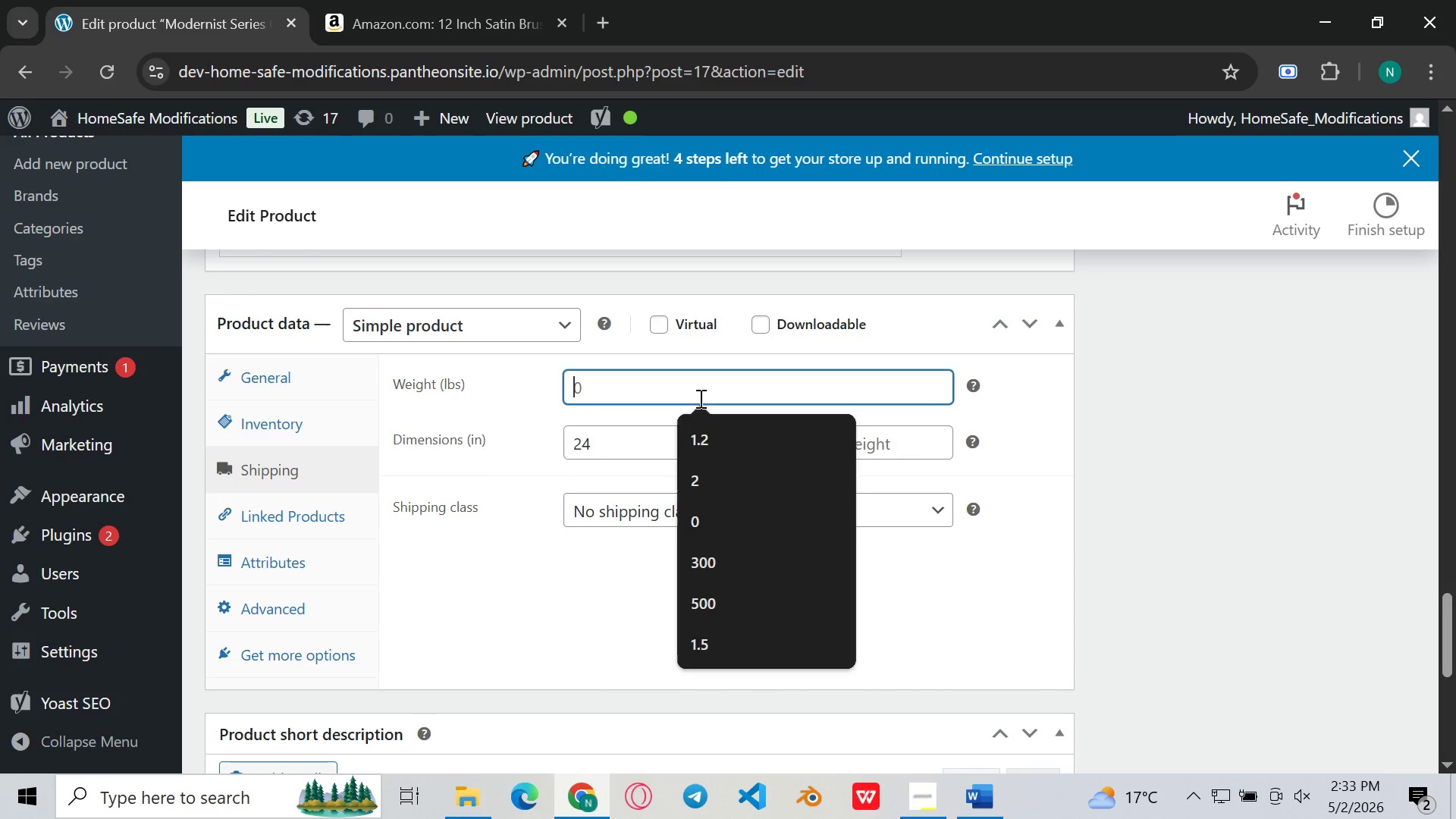 
left_click([699, 398])
 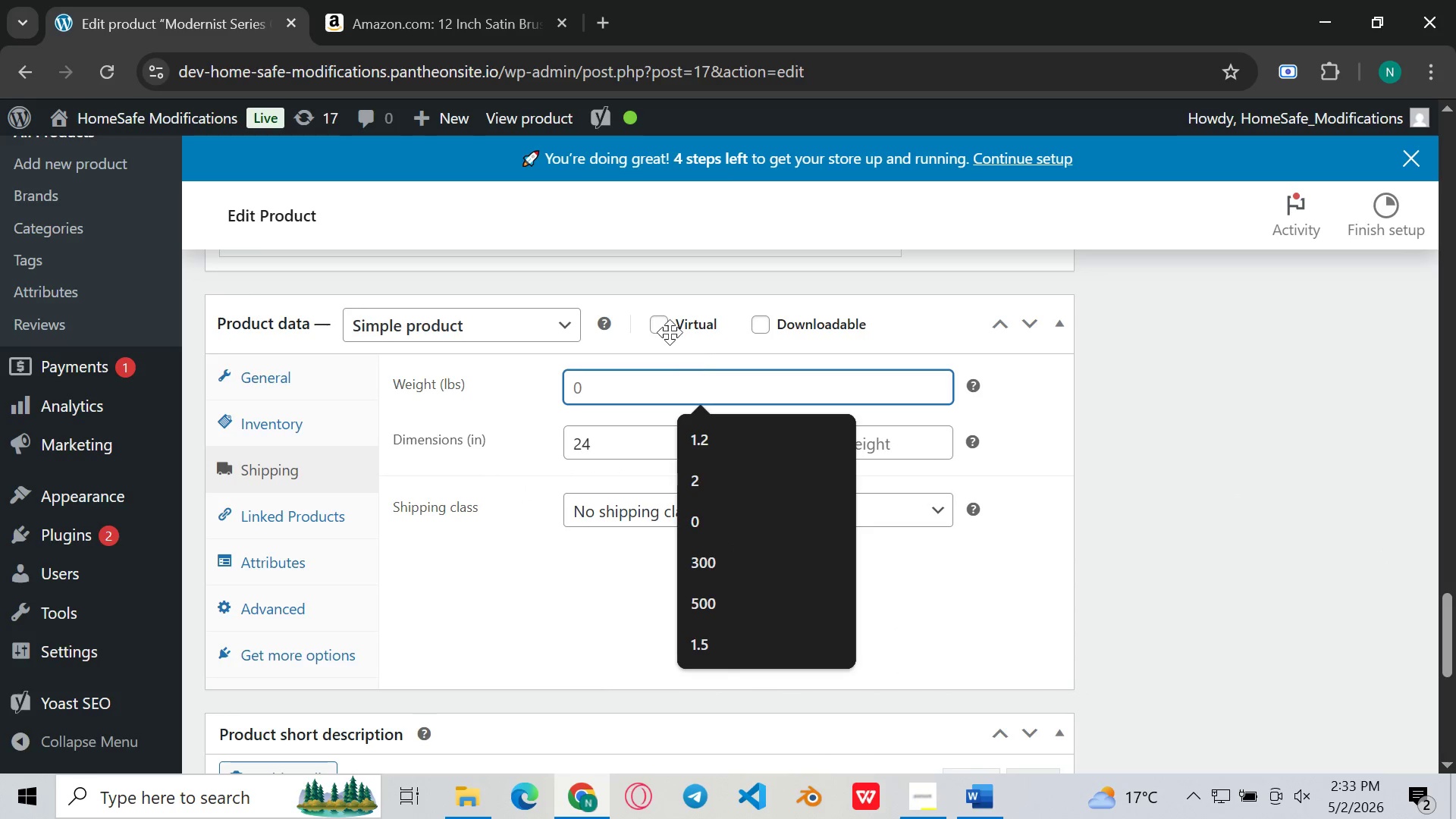 
type(350)
 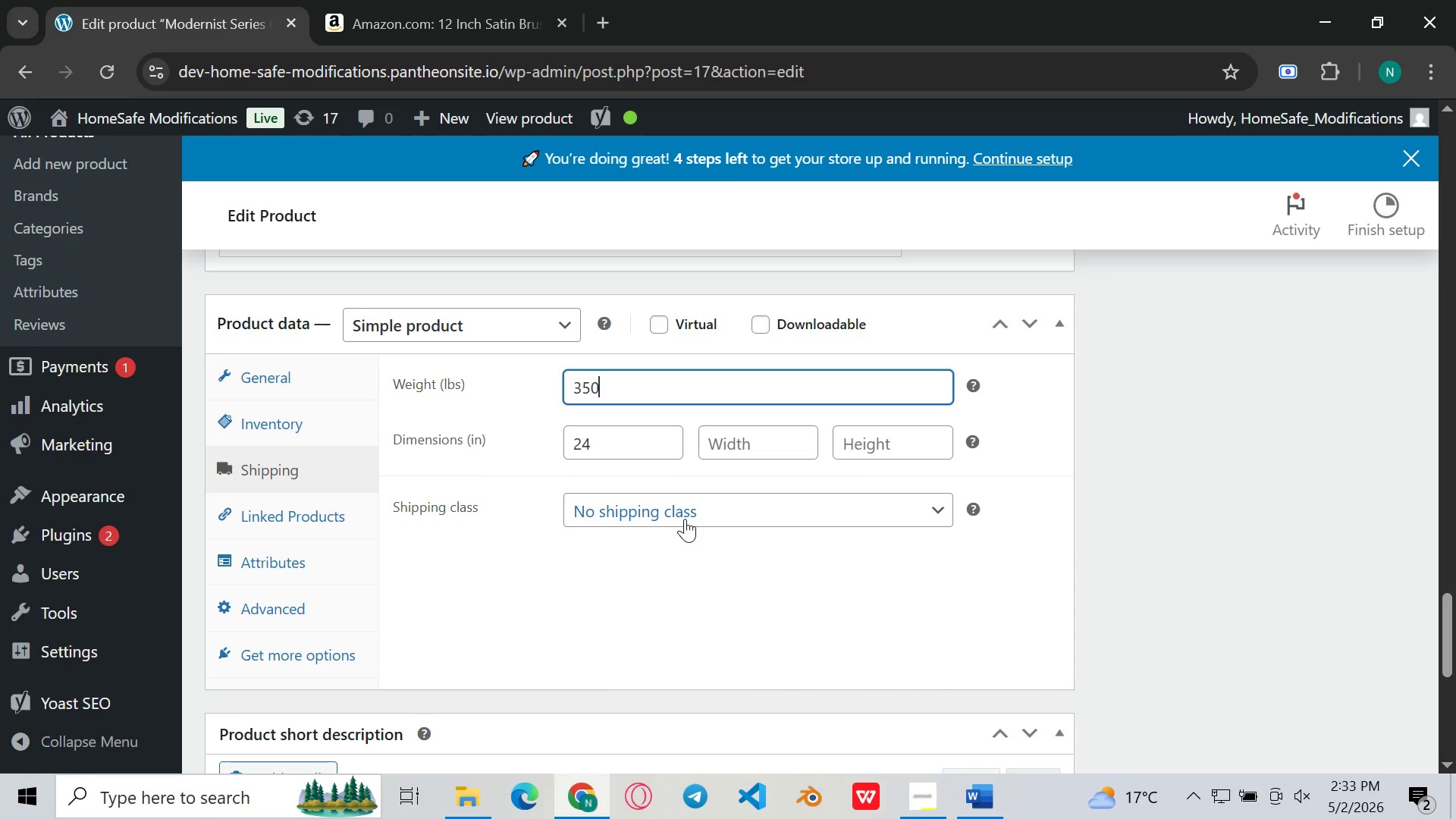 
left_click([680, 575])
 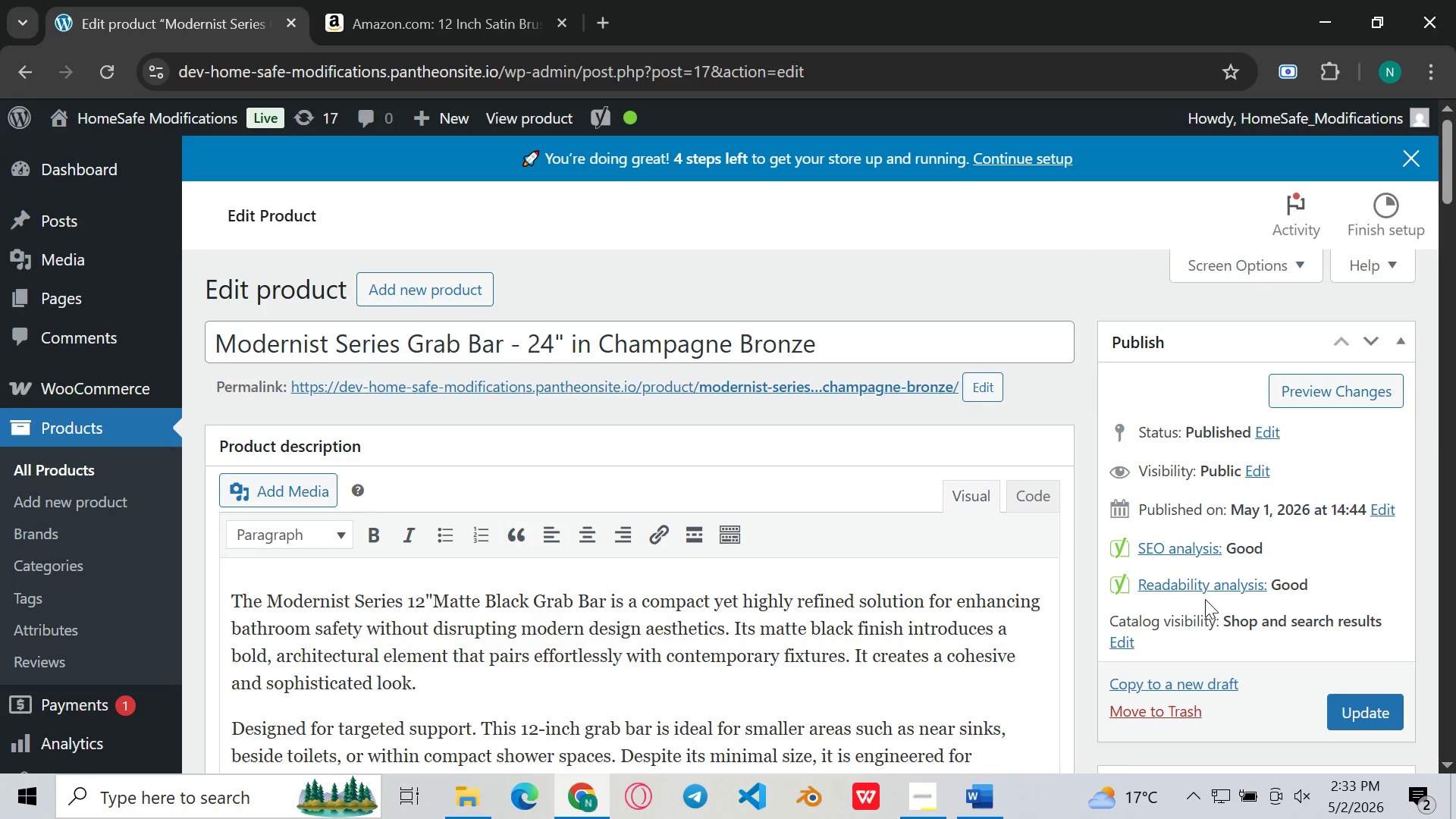 
left_click([1390, 702])
 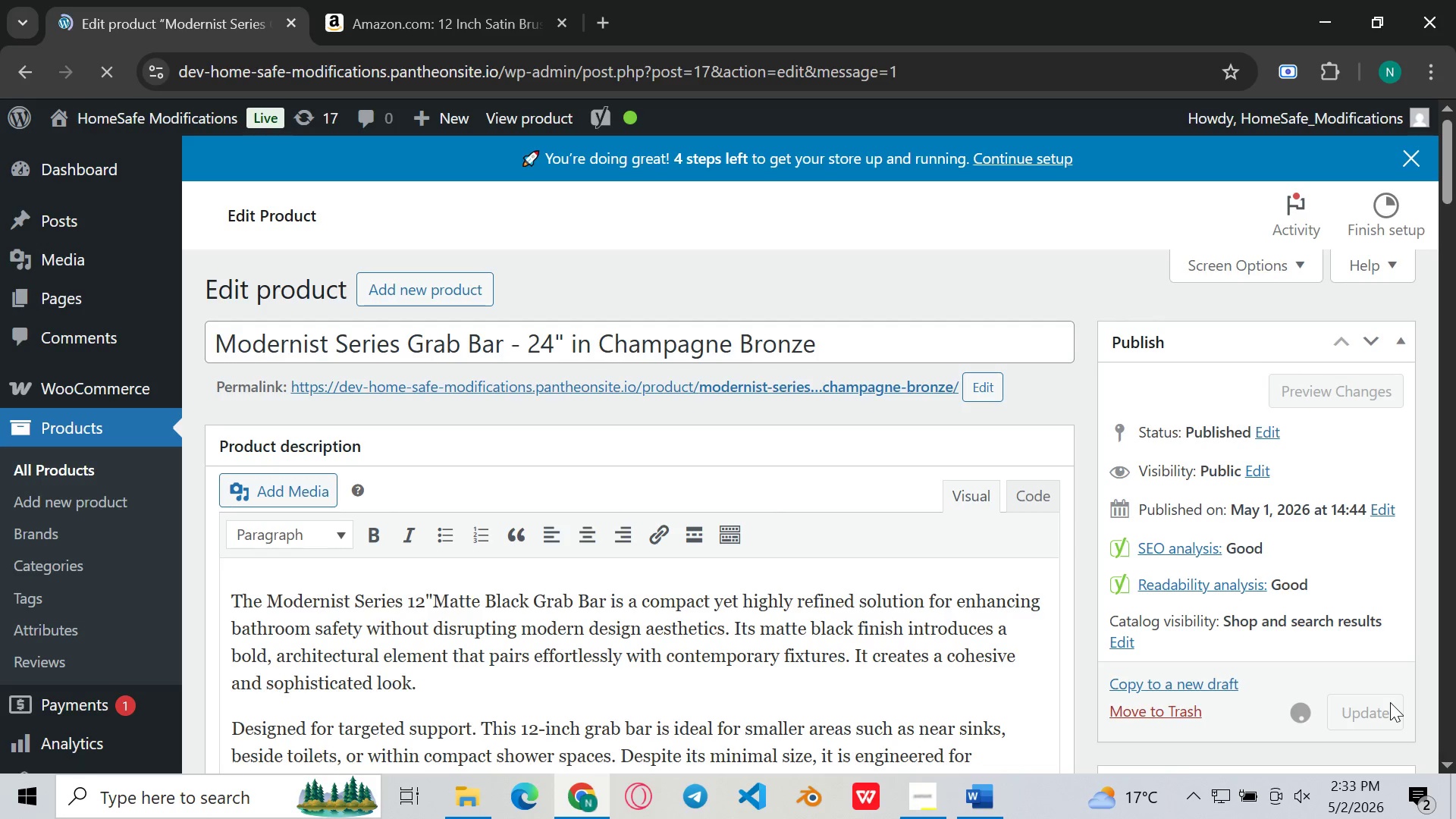 
wait(6.06)
 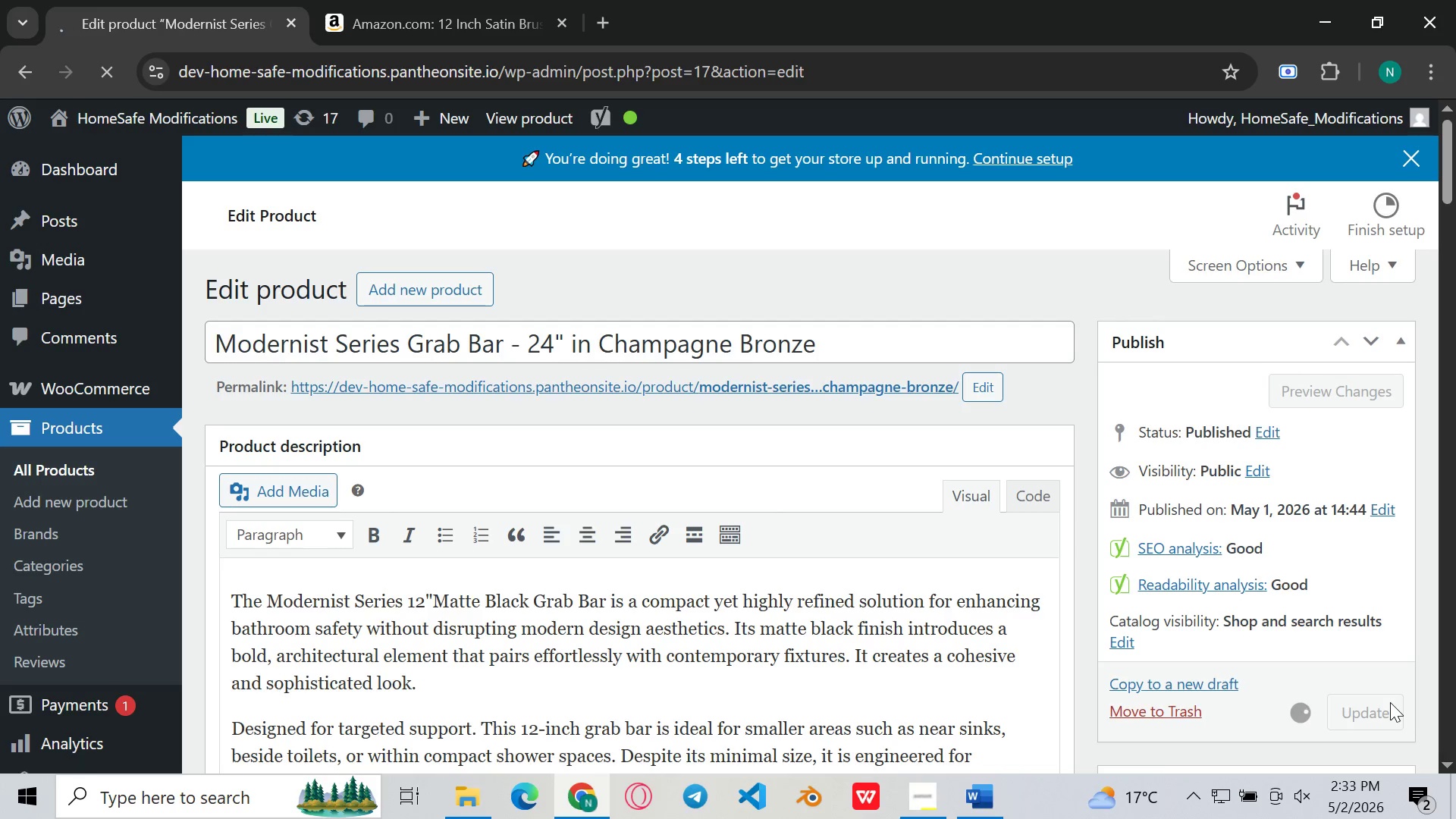 
left_click([937, 808])